 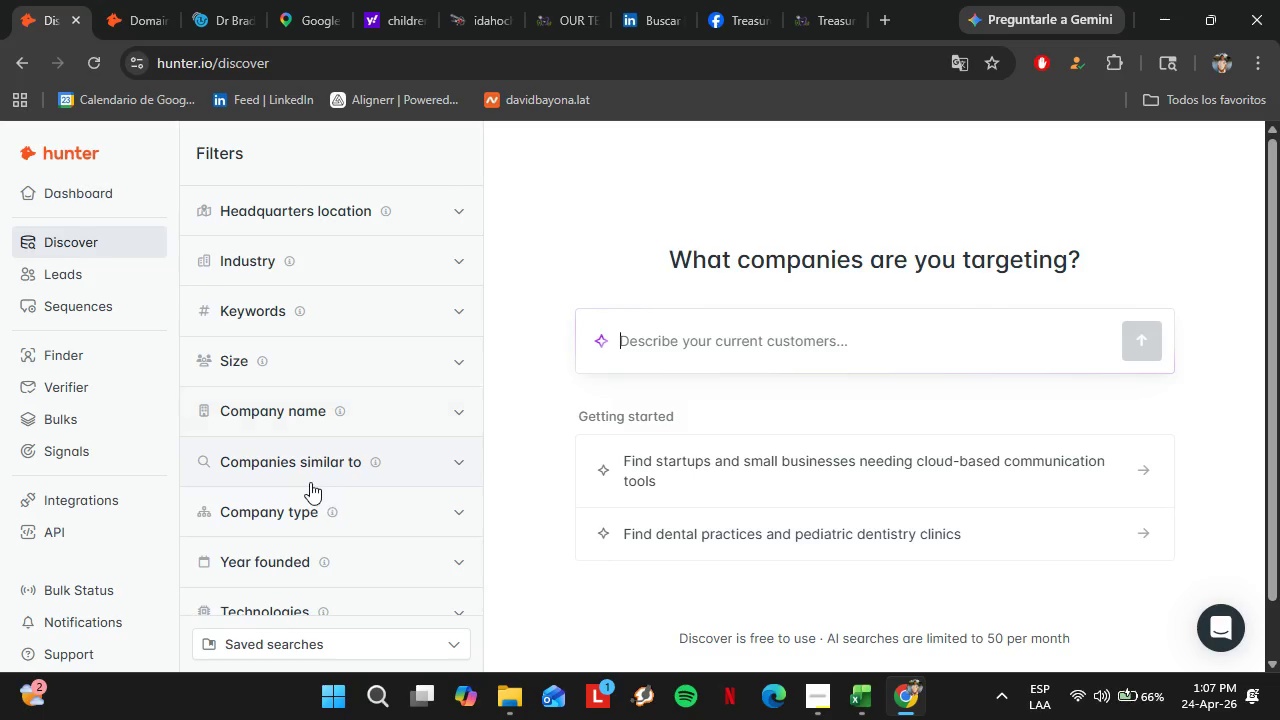 
left_click([407, 425])
 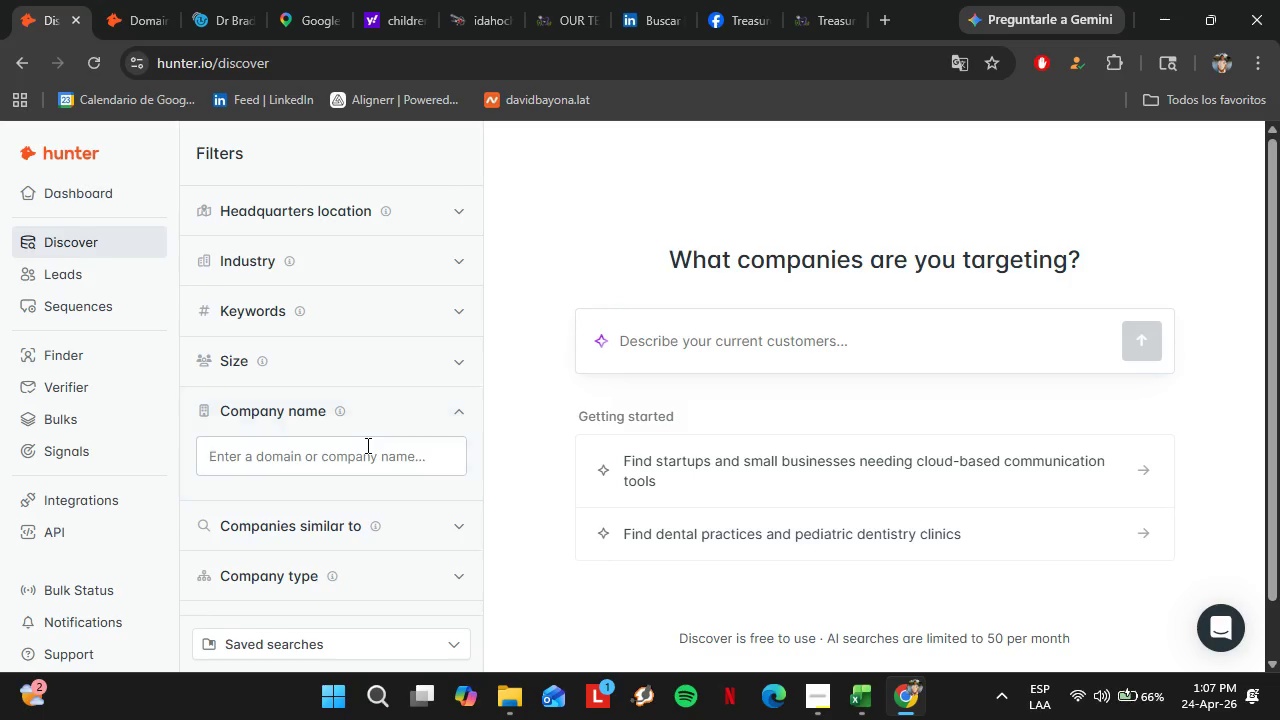 
left_click([366, 445])
 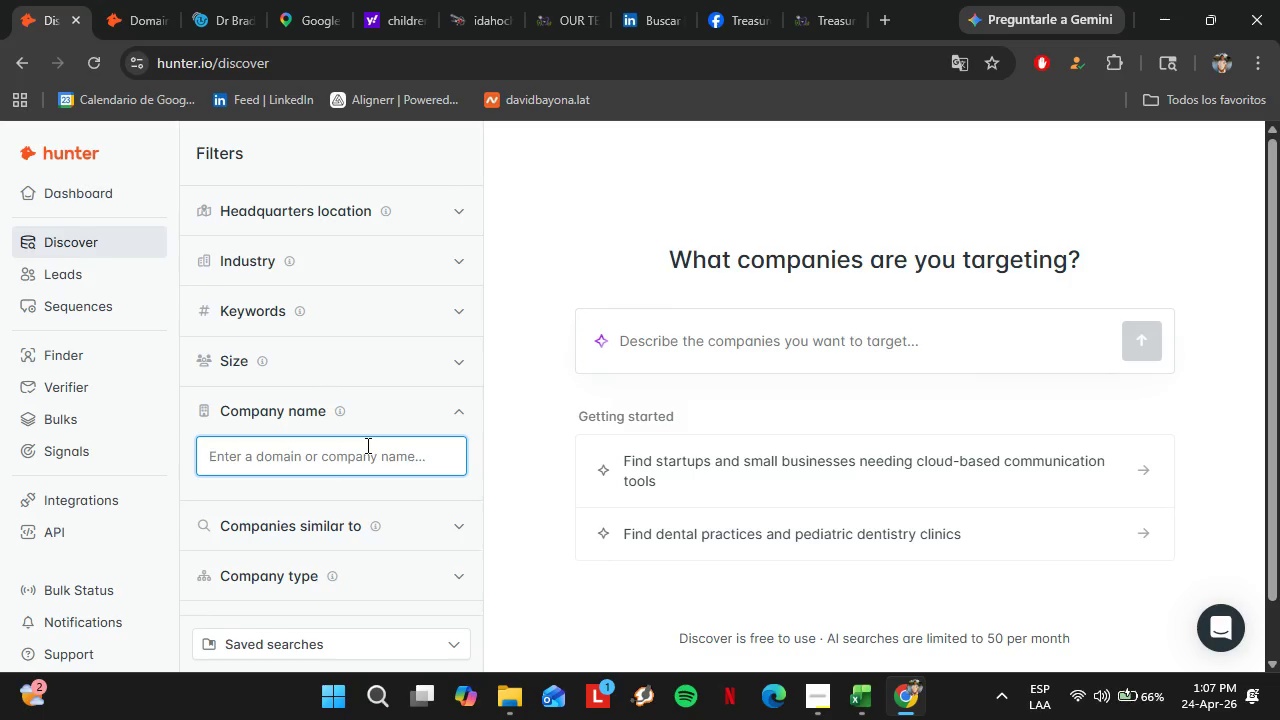 
type(Timber Kids Dentistry)
 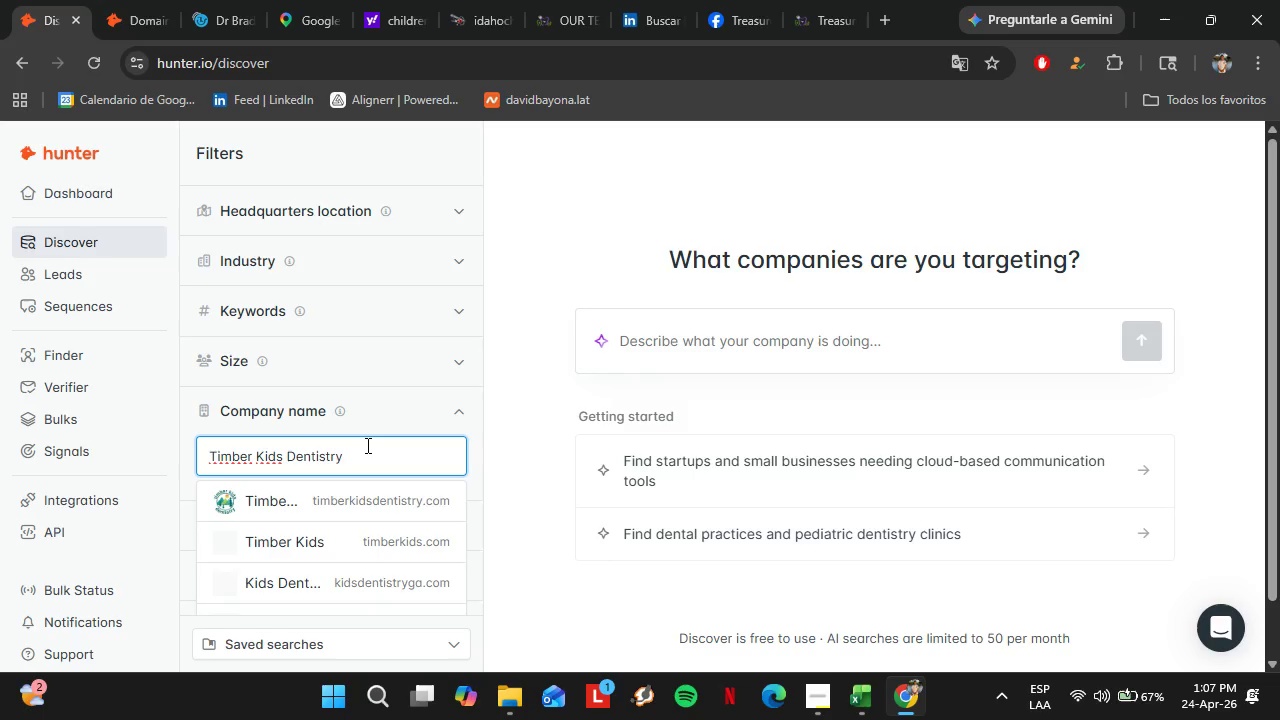 
left_click([373, 497])
 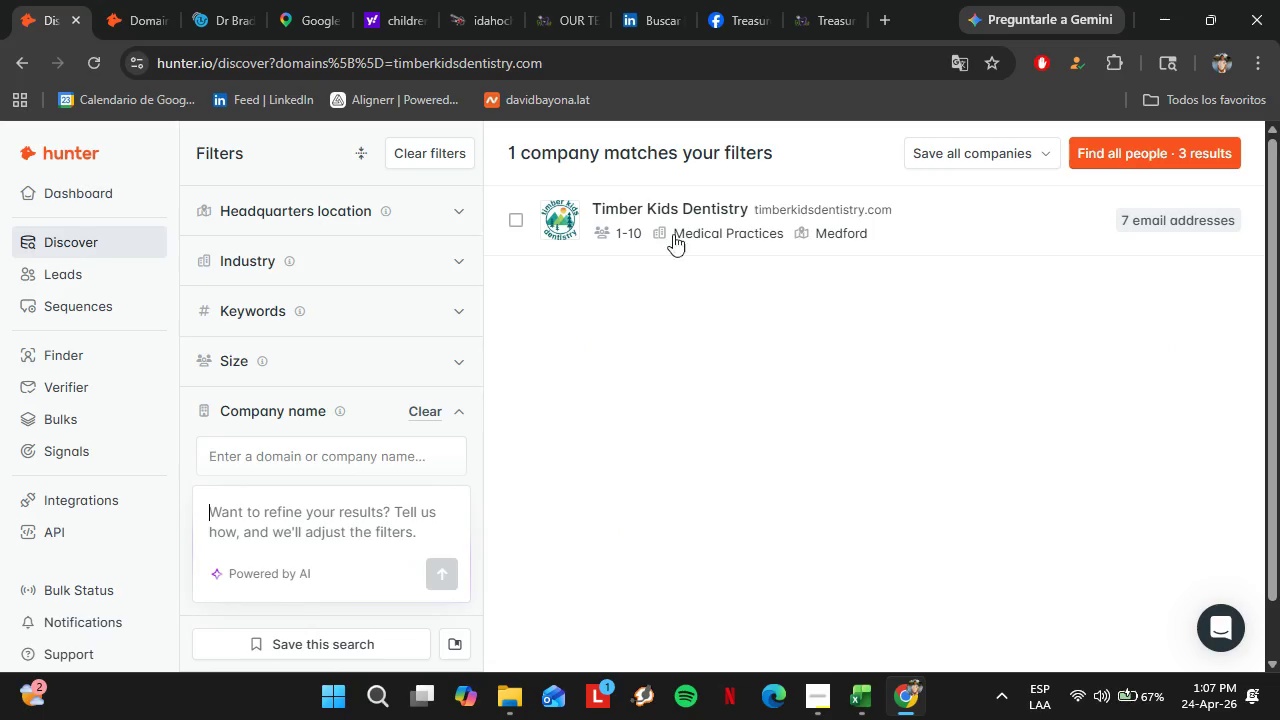 
left_click([1022, 220])
 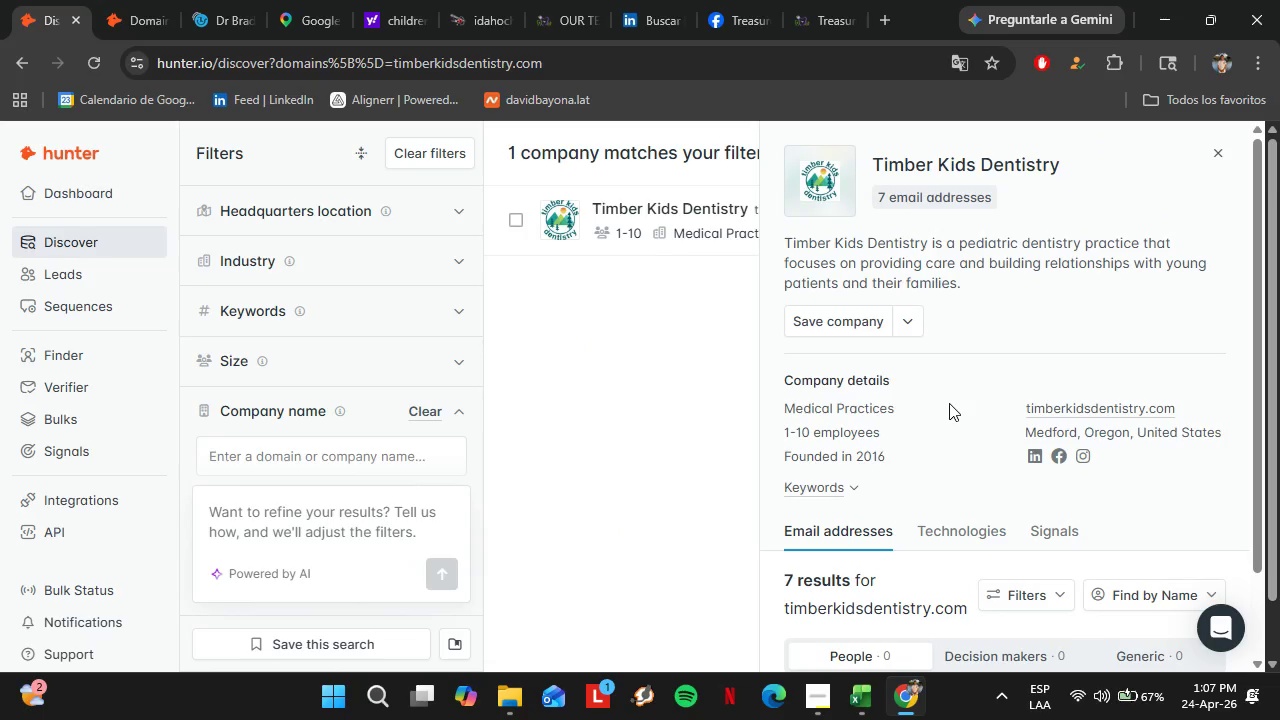 
scroll: coordinate [951, 435], scroll_direction: down, amount: 11.0
 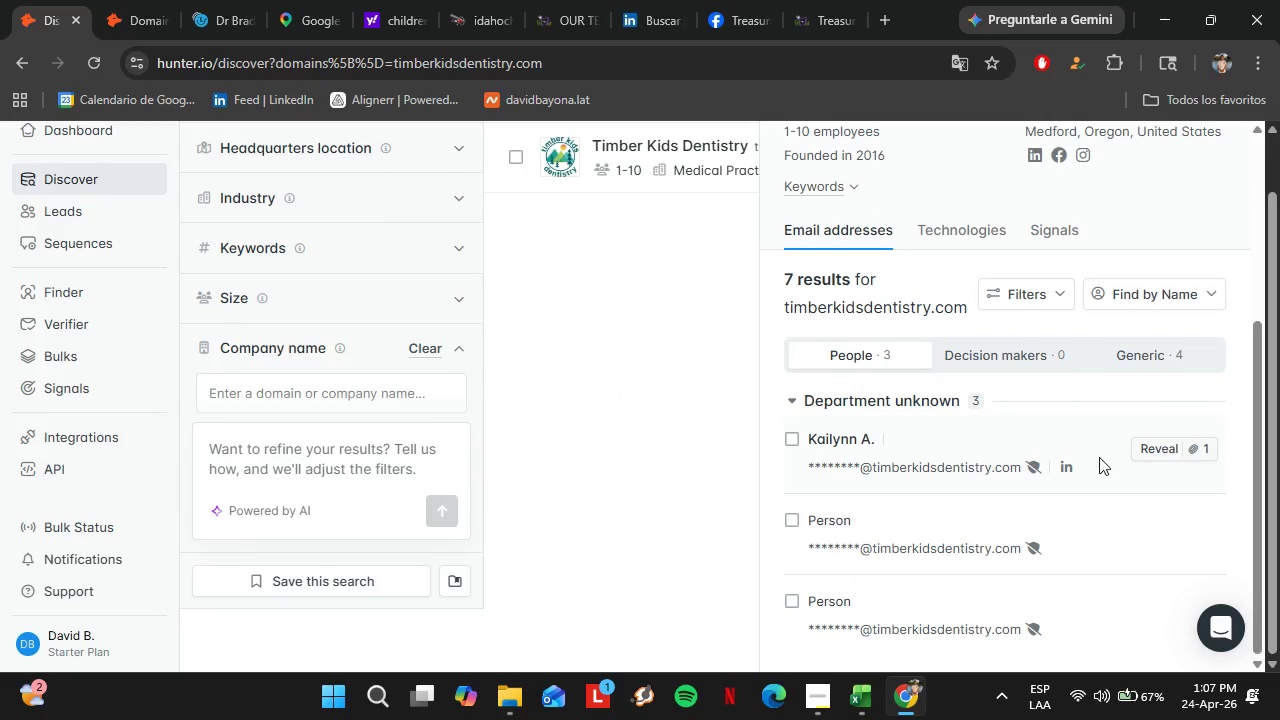 
scroll: coordinate [1020, 482], scroll_direction: up, amount: 2.0
 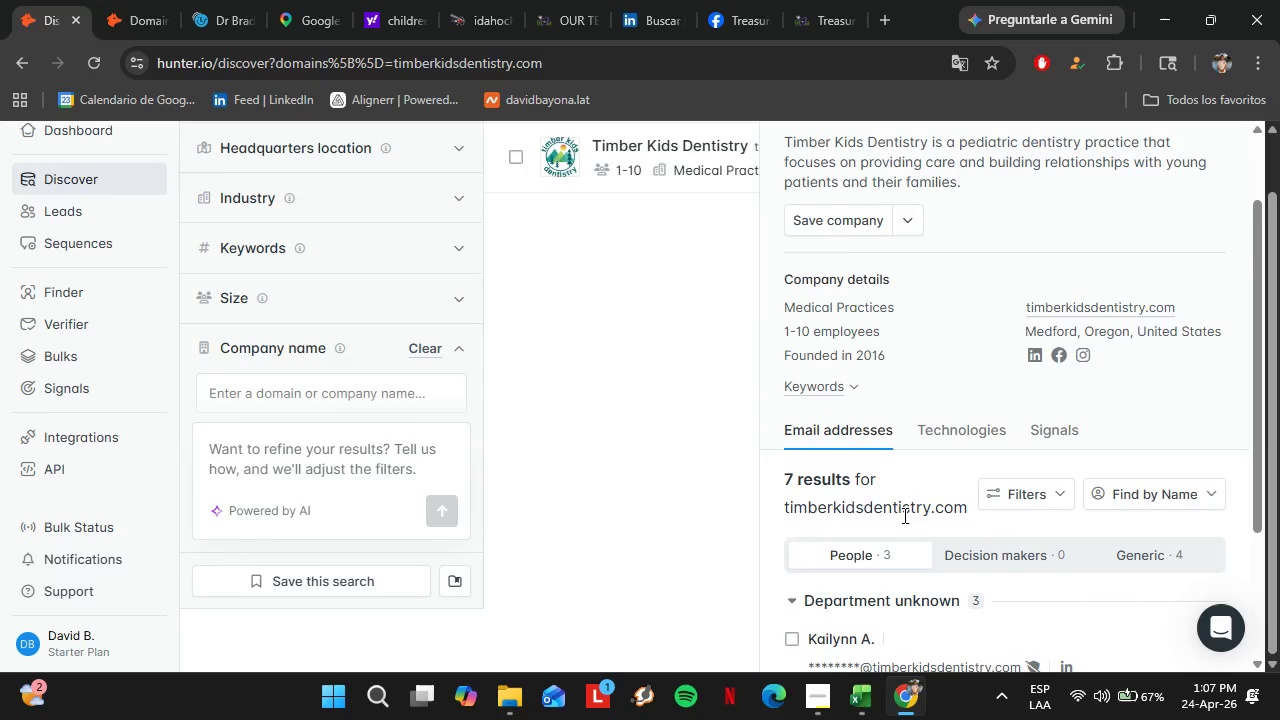 
scroll: coordinate [903, 515], scroll_direction: down, amount: 1.0
 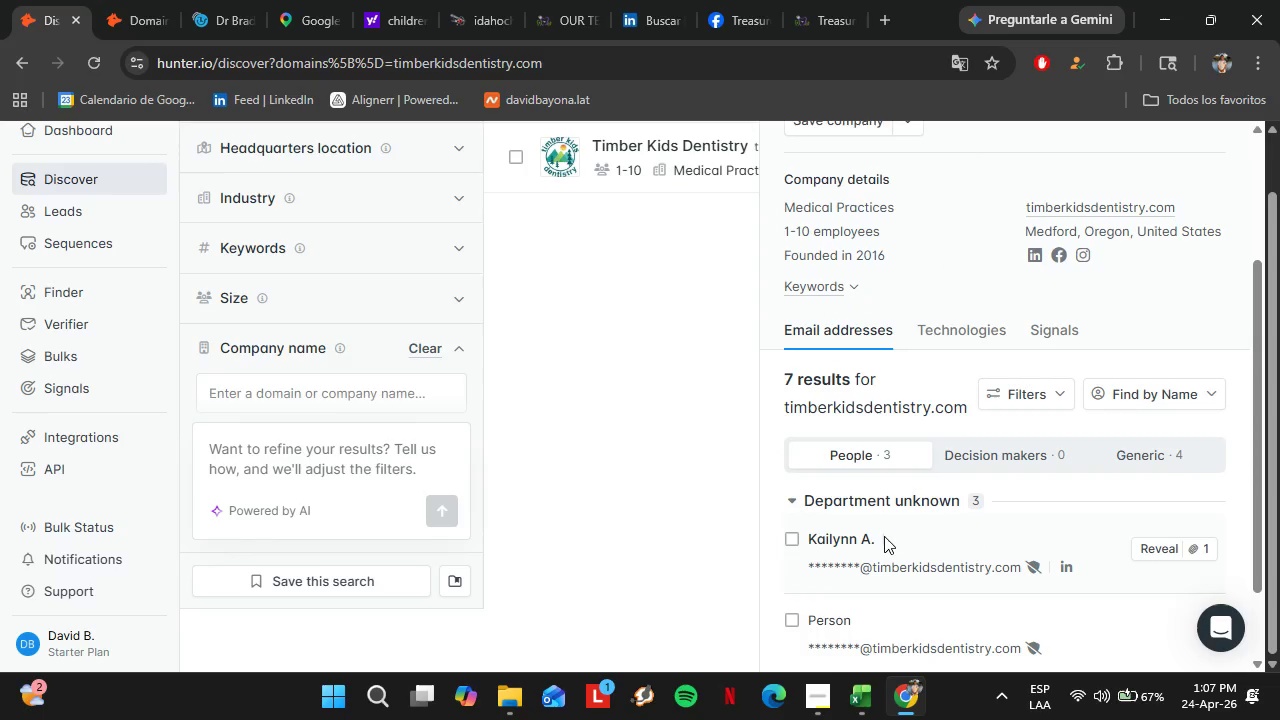 
left_click_drag(start_coordinate=[880, 535], to_coordinate=[797, 536])
 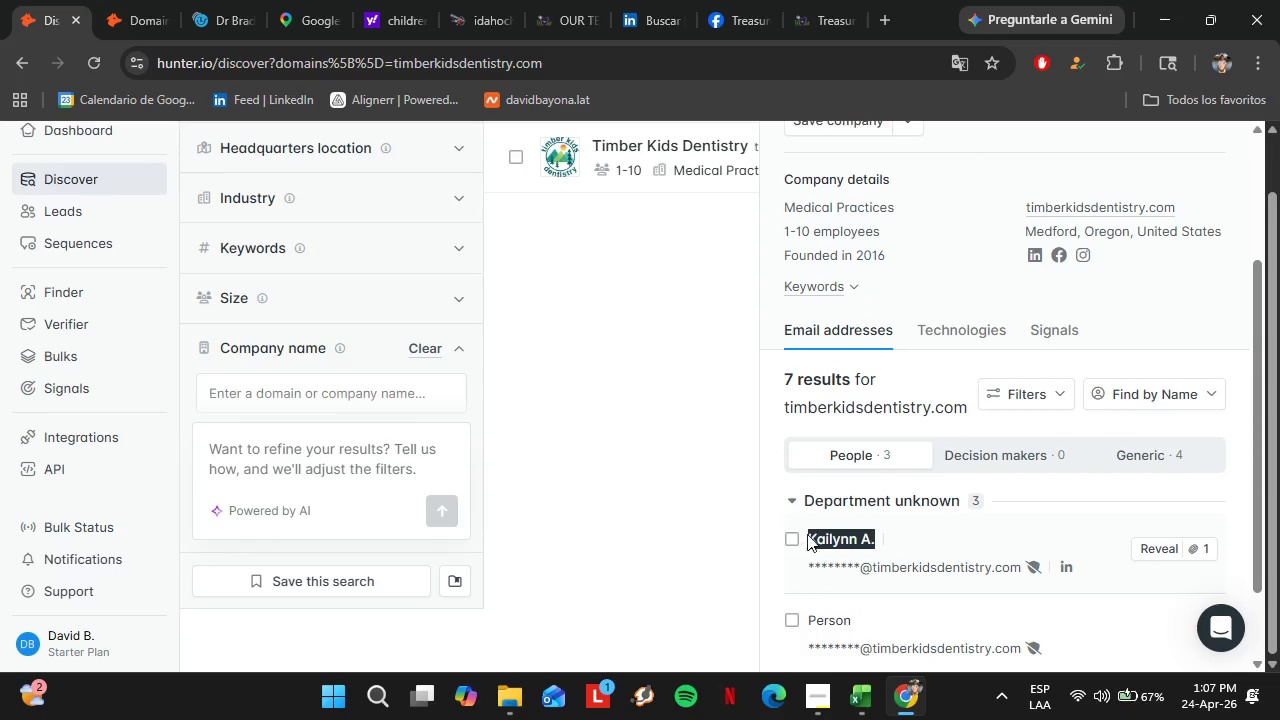 
key(Control+C)
 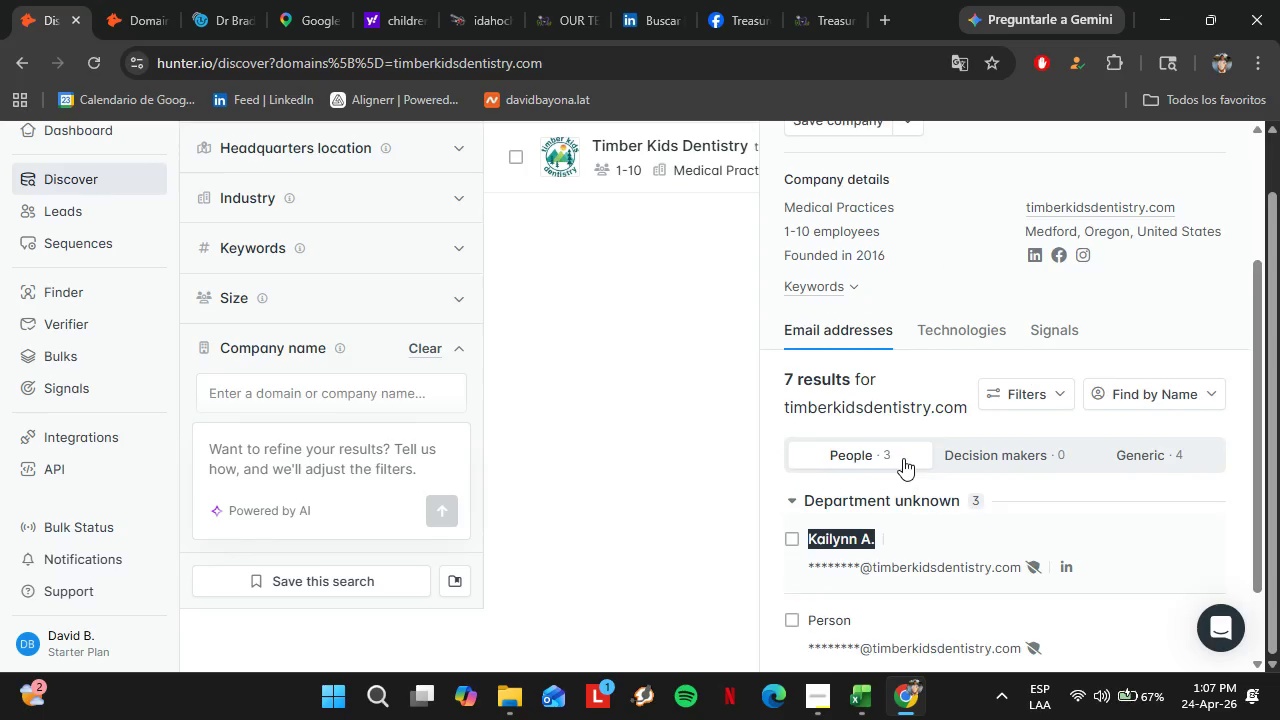 
scroll: coordinate [897, 405], scroll_direction: up, amount: 6.0
 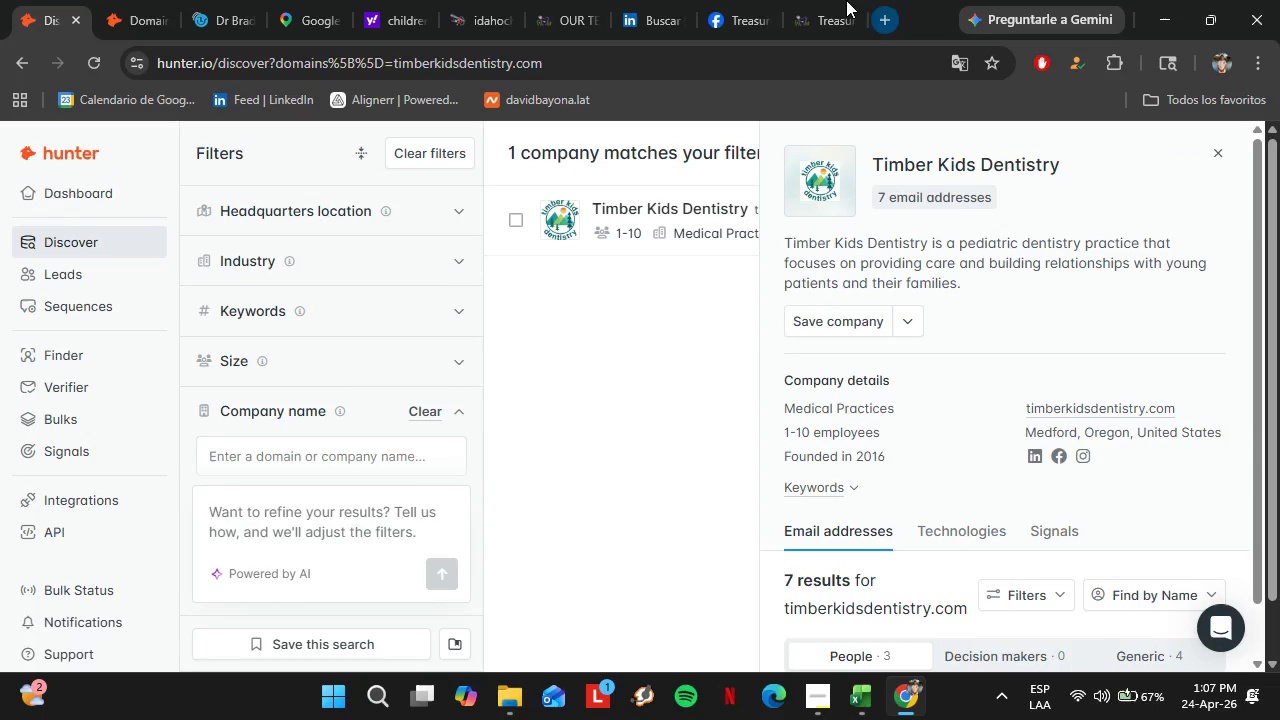 
left_click([839, 0])
 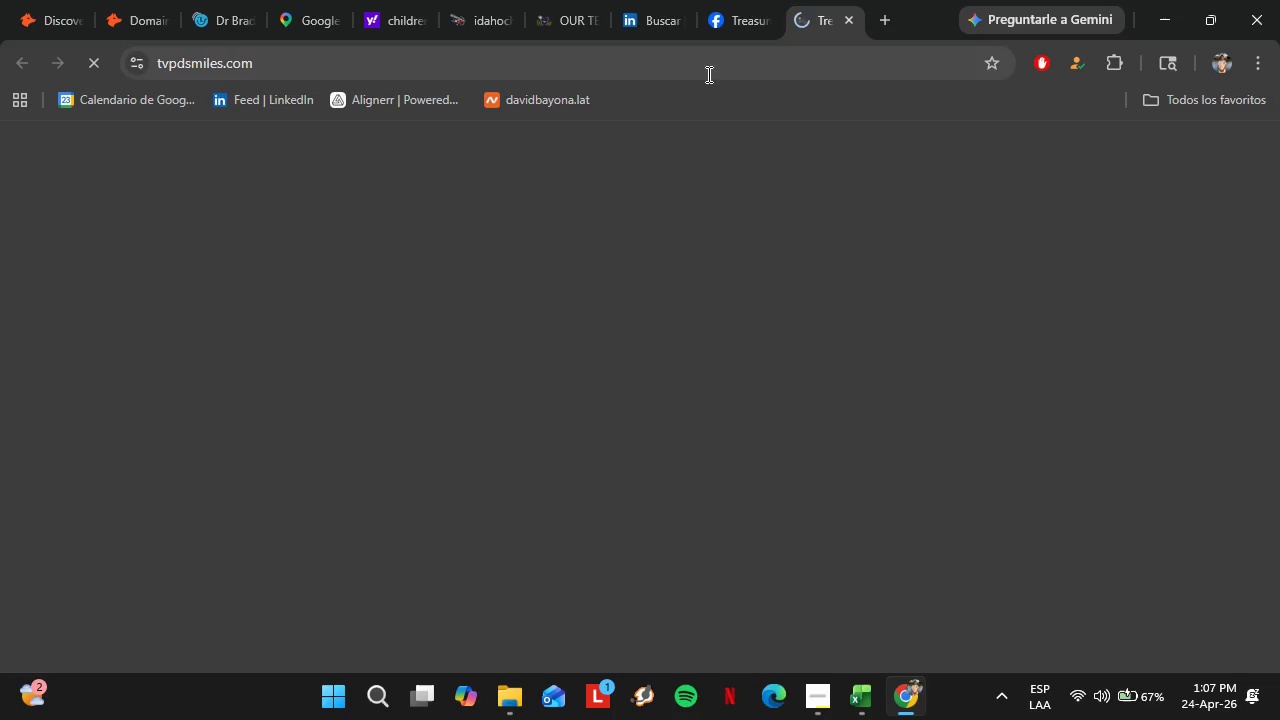 
left_click([368, 22])
 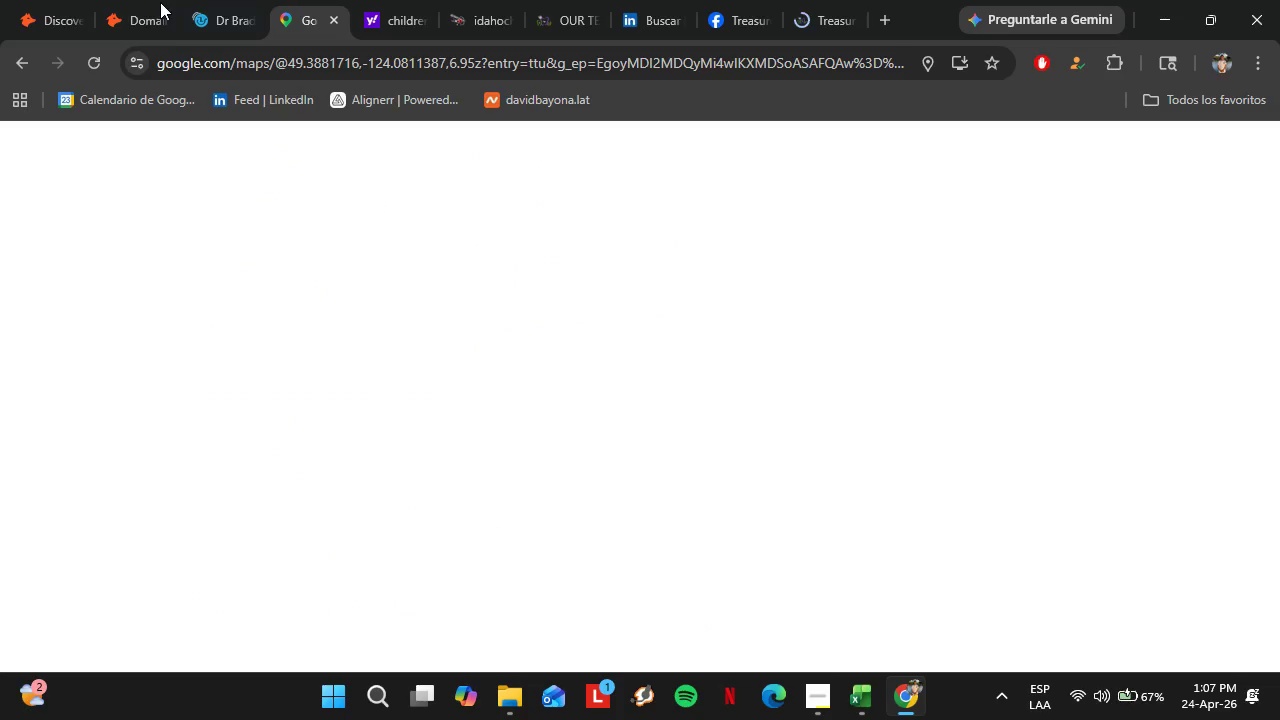 
double_click([141, 0])
 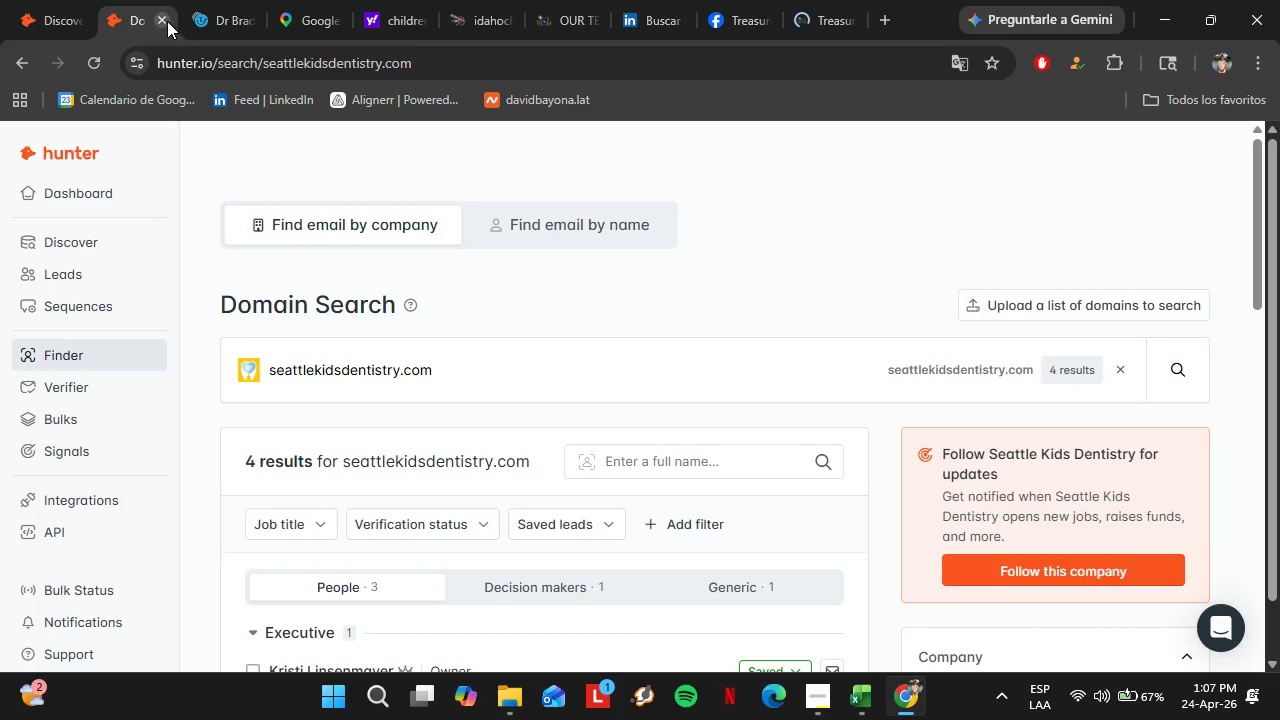 
left_click([166, 21])
 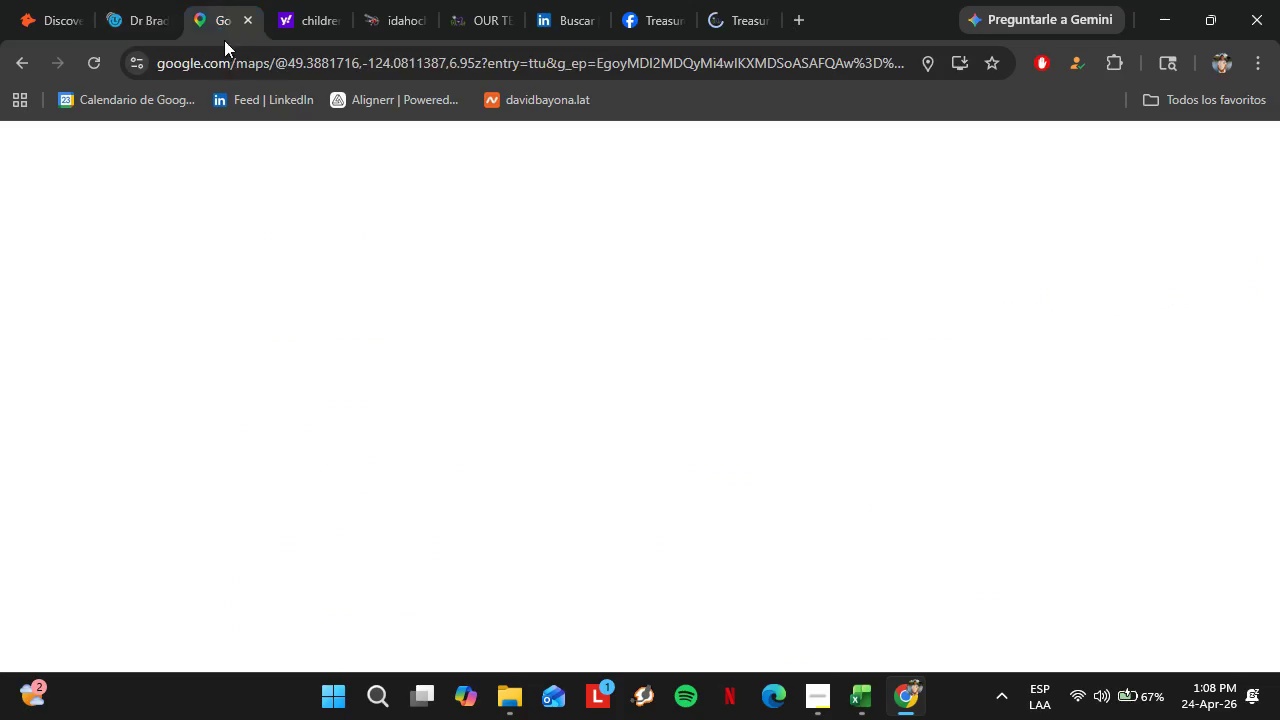 
double_click([222, 57])
 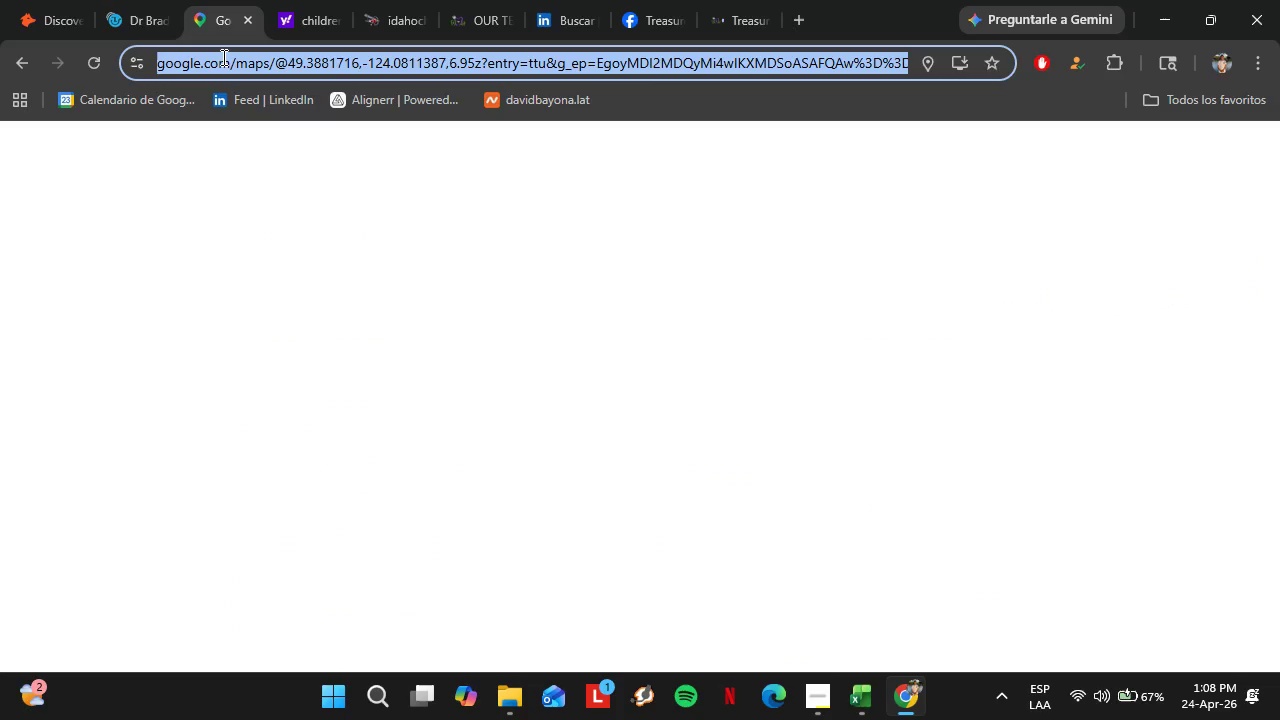 
key(Control+V)
 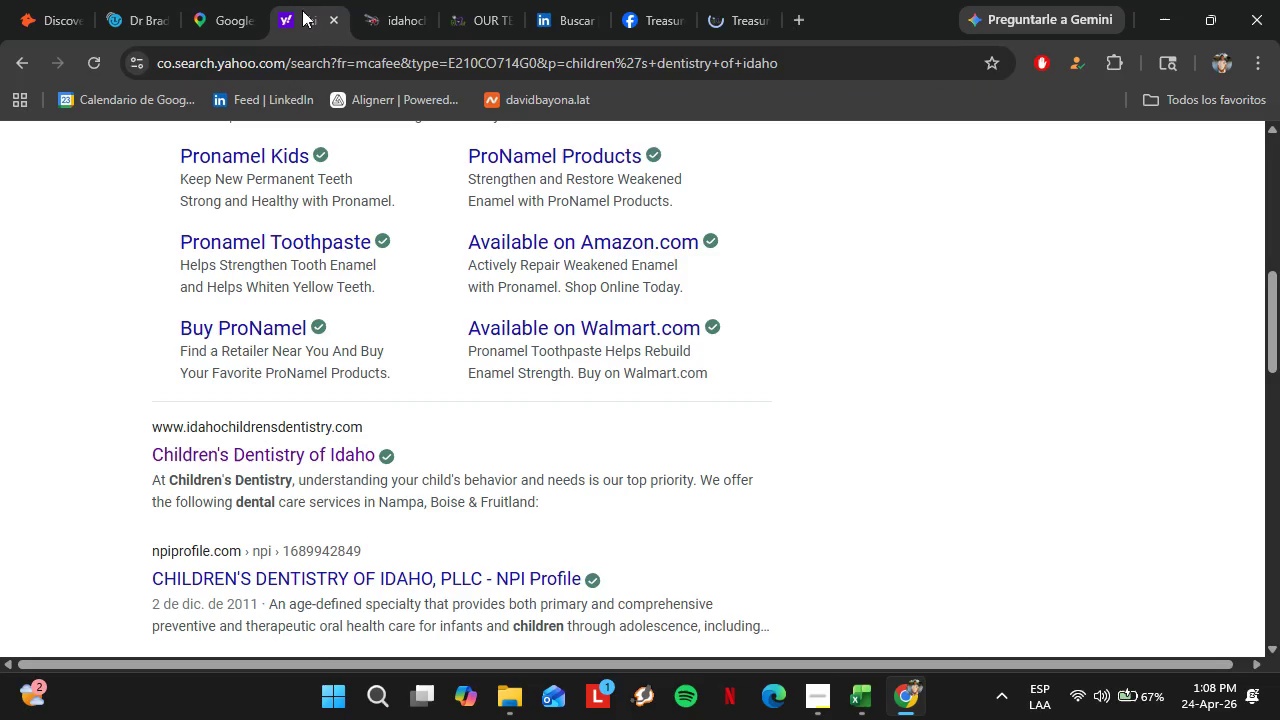 
double_click([272, 58])
 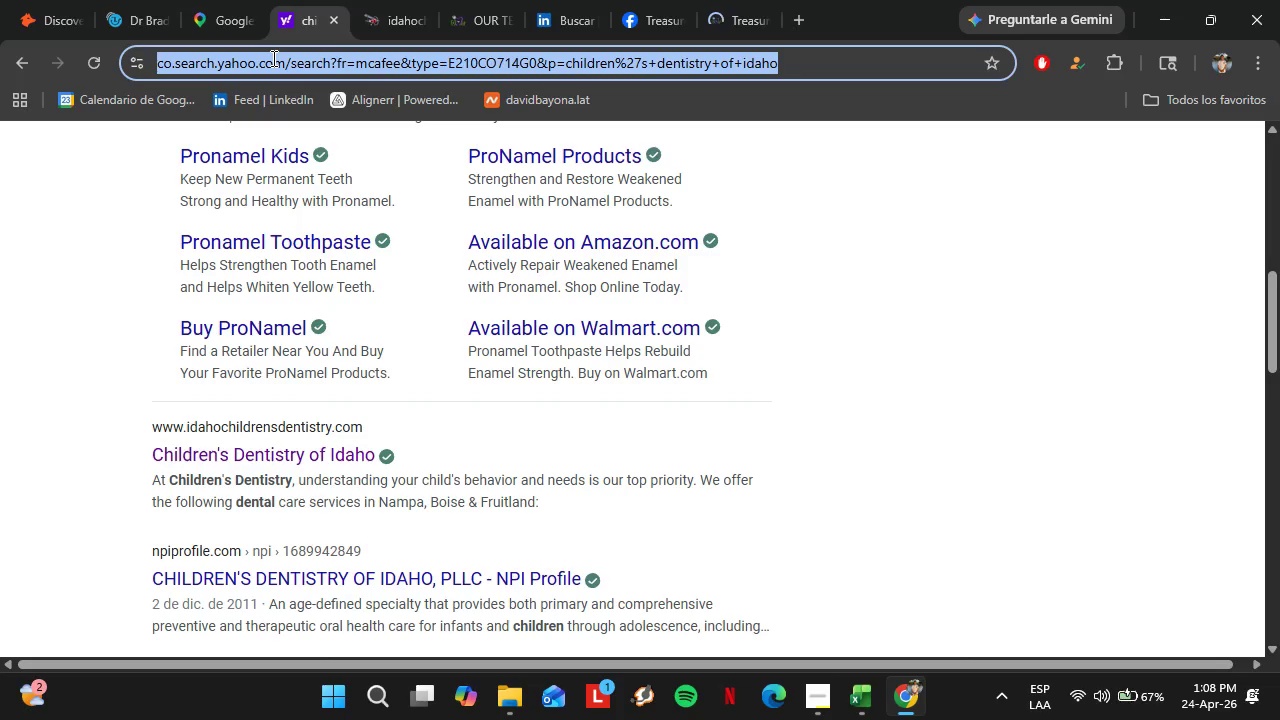 
key(Control+V)
 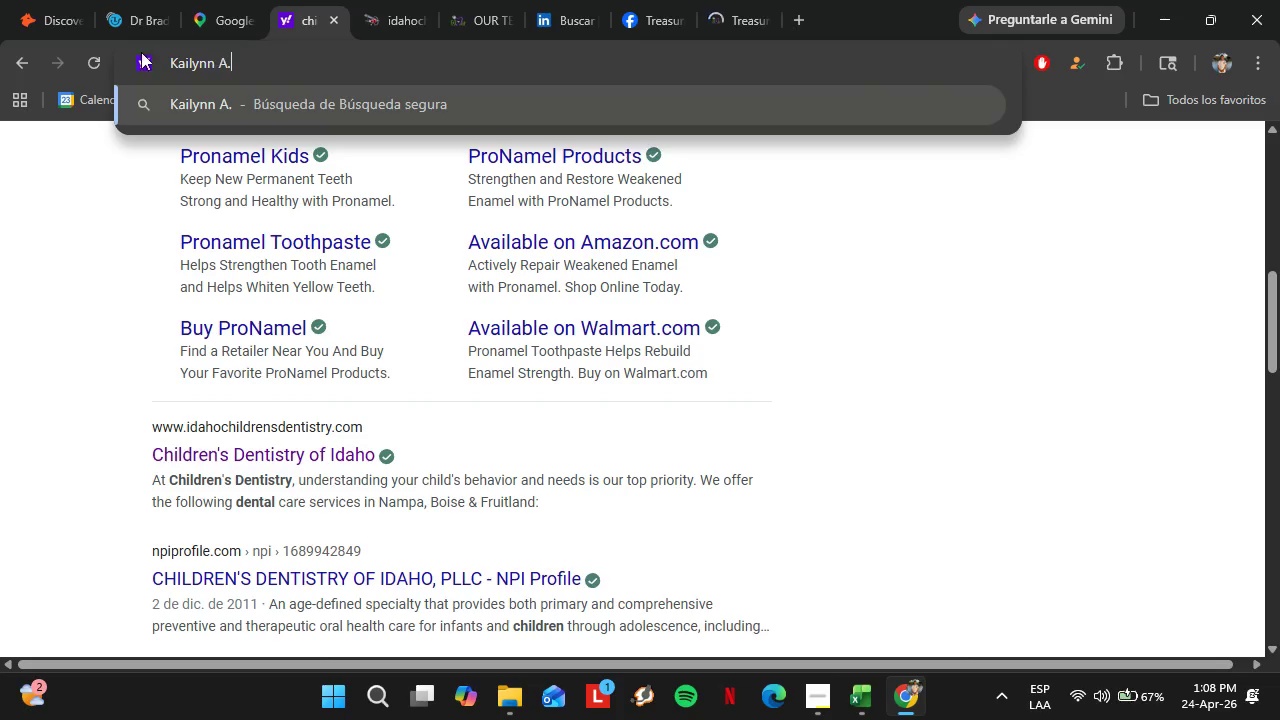 
key(Space)
 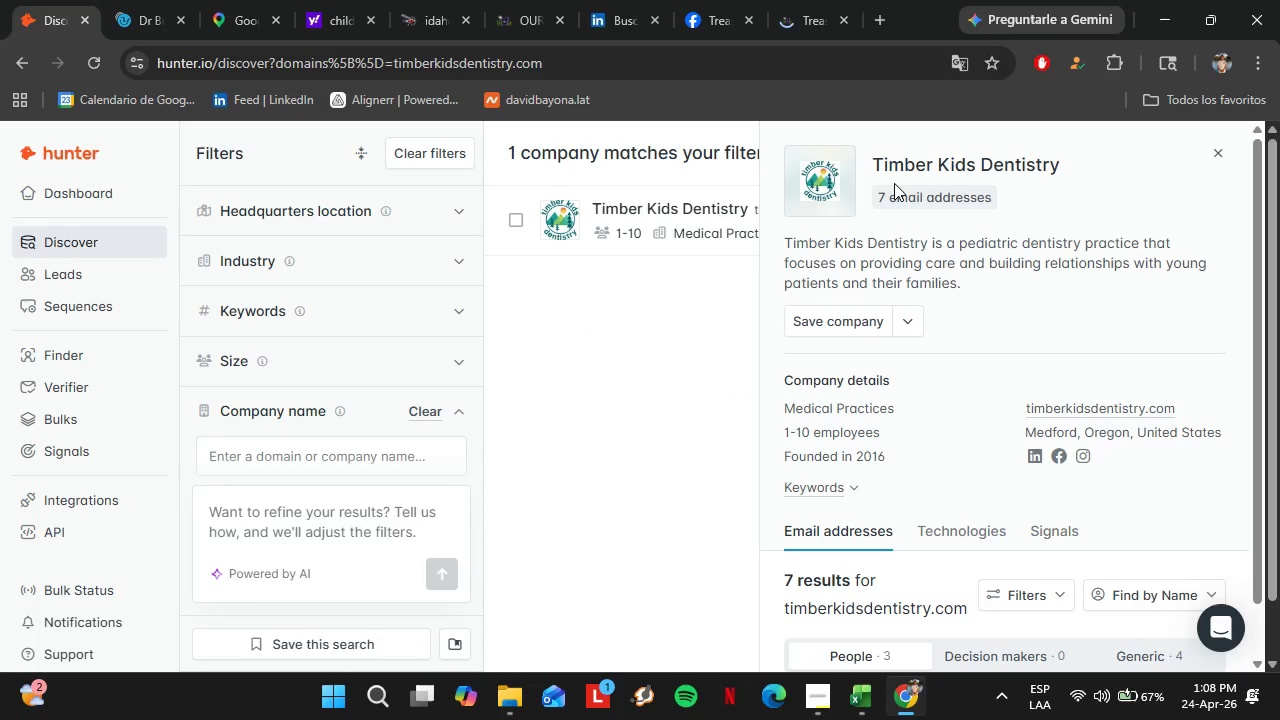 
left_click_drag(start_coordinate=[870, 168], to_coordinate=[1079, 167])
 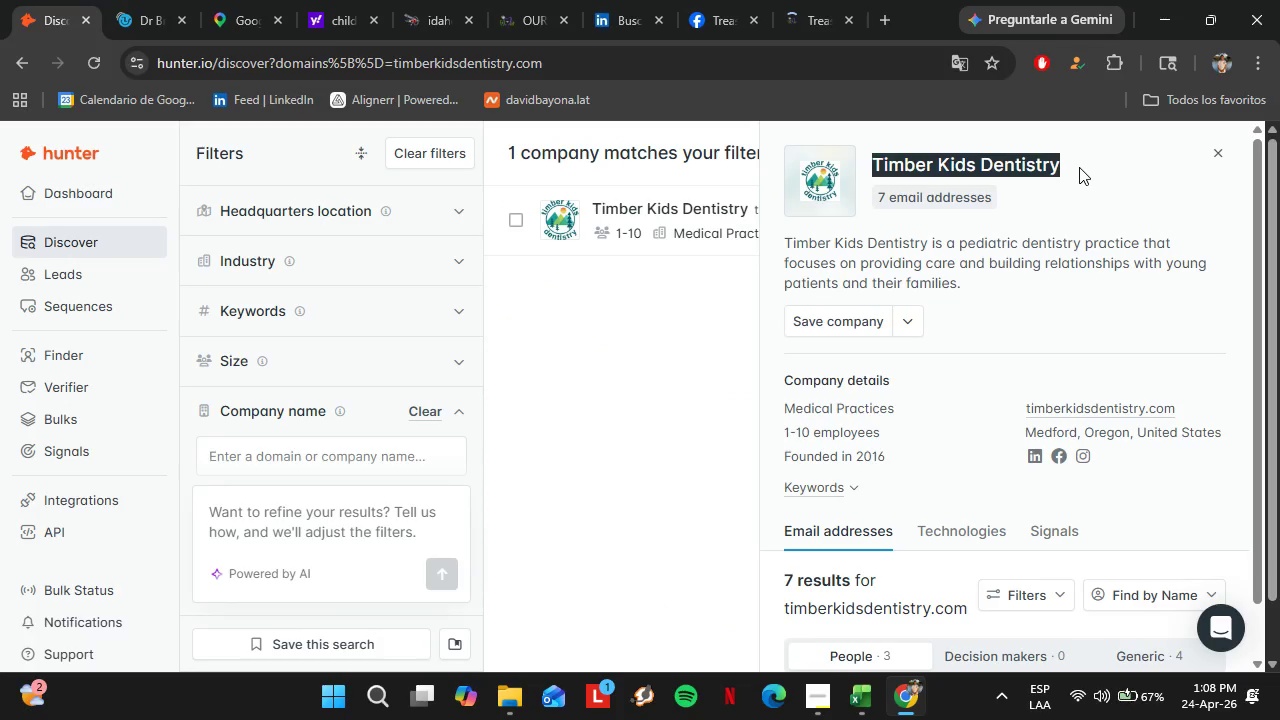 
key(Control+C)
 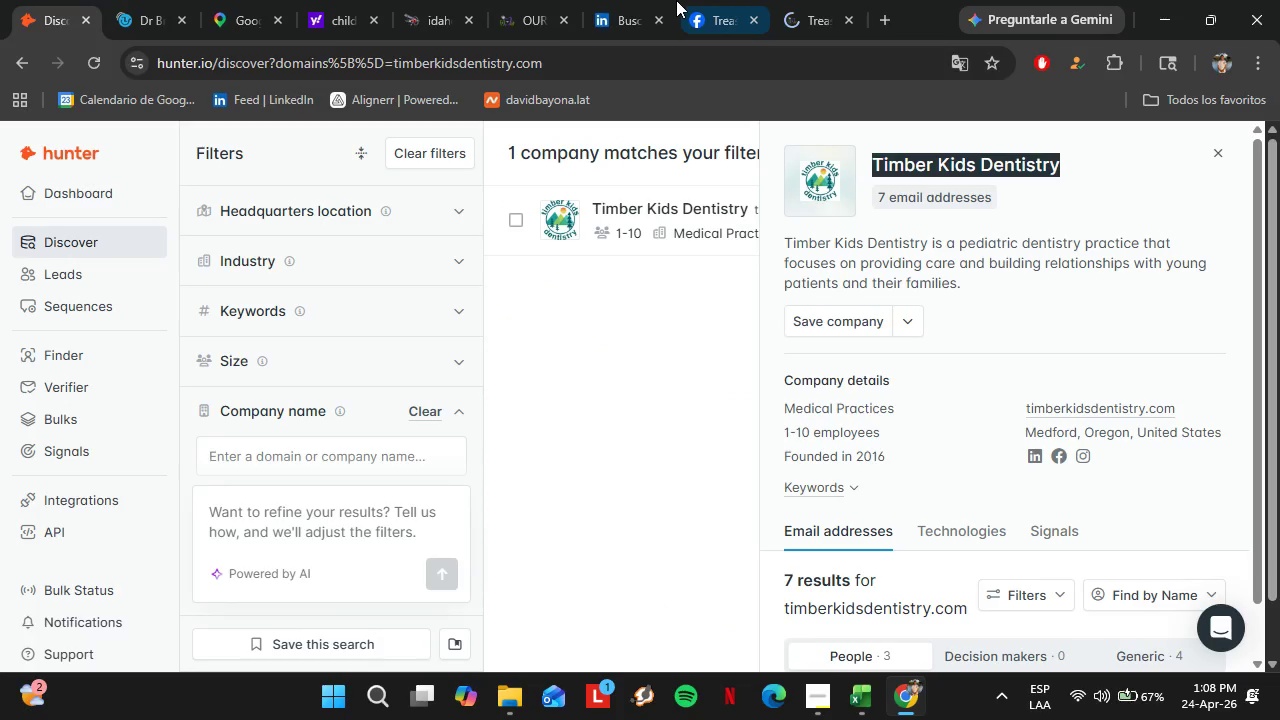 
left_click([410, 1])
 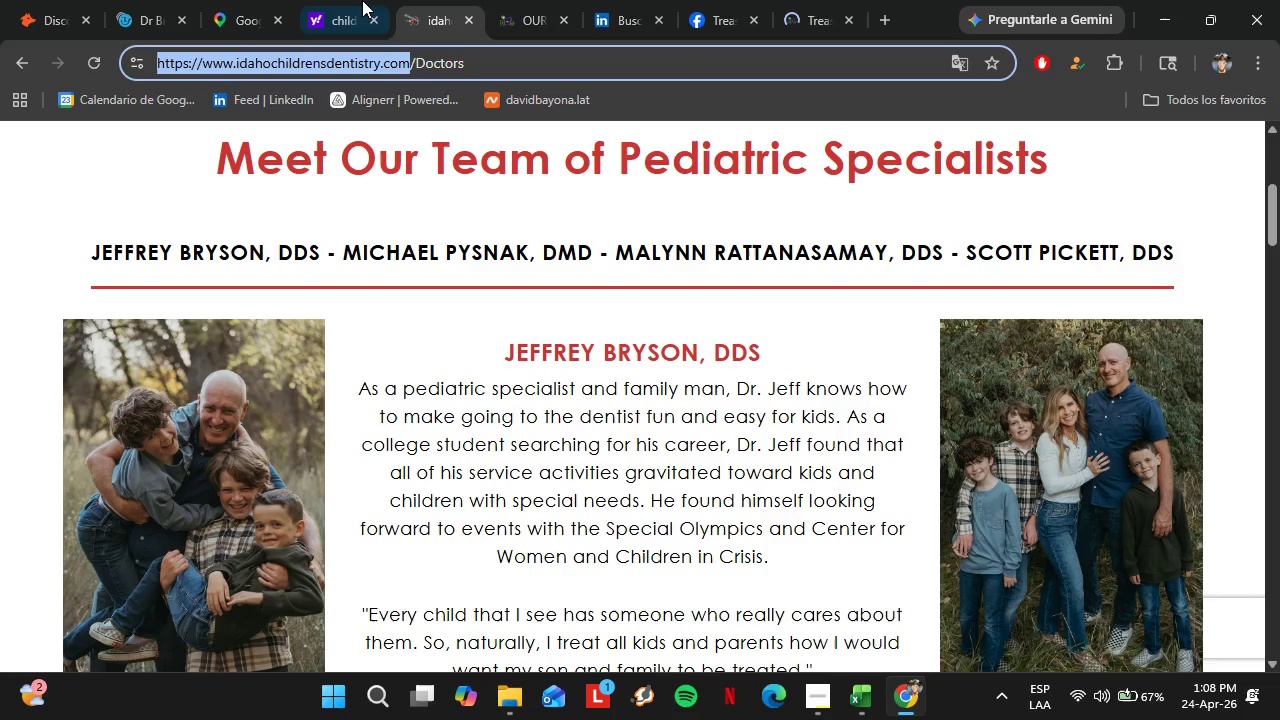 
left_click([356, 0])
 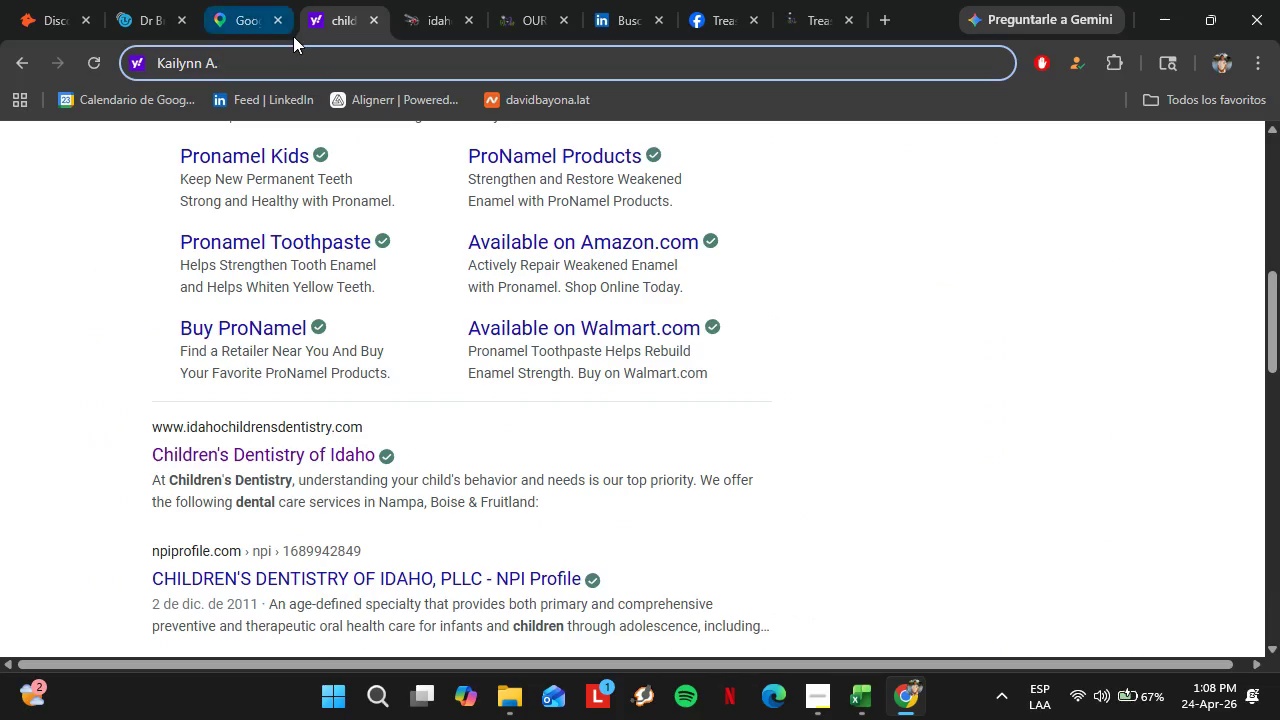 
key(Control+V)
 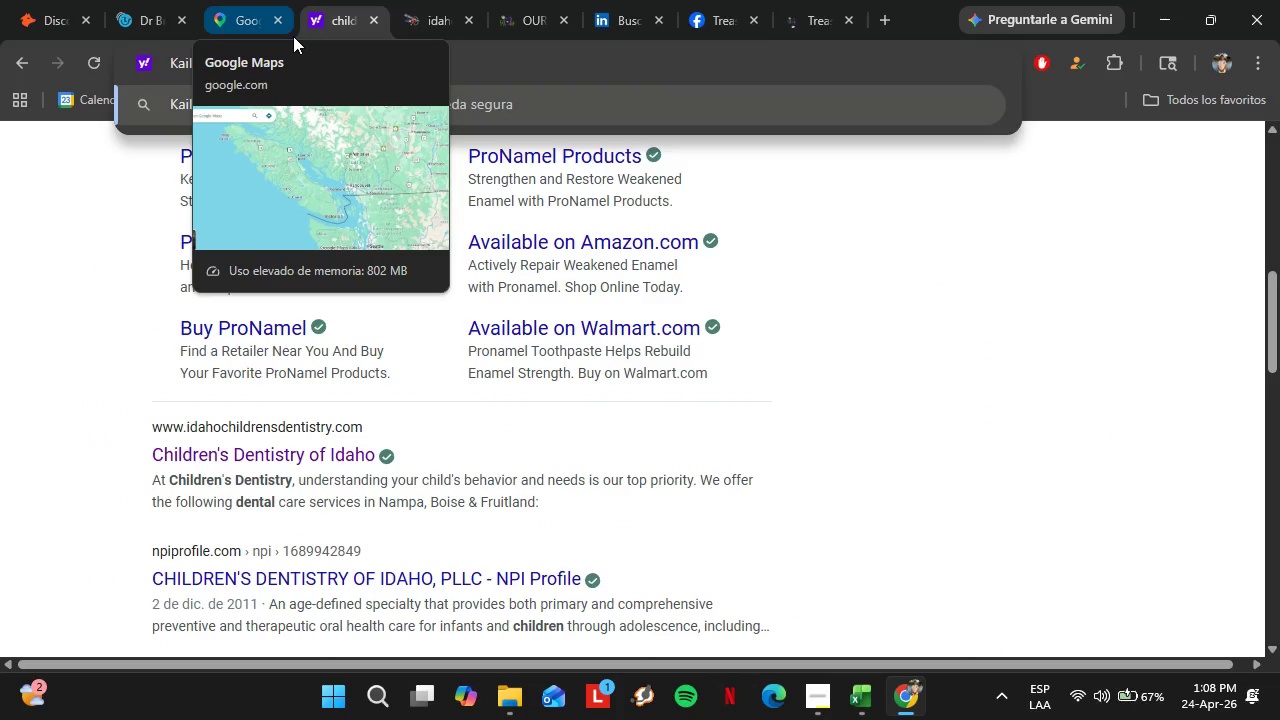 
key(Backspace)
 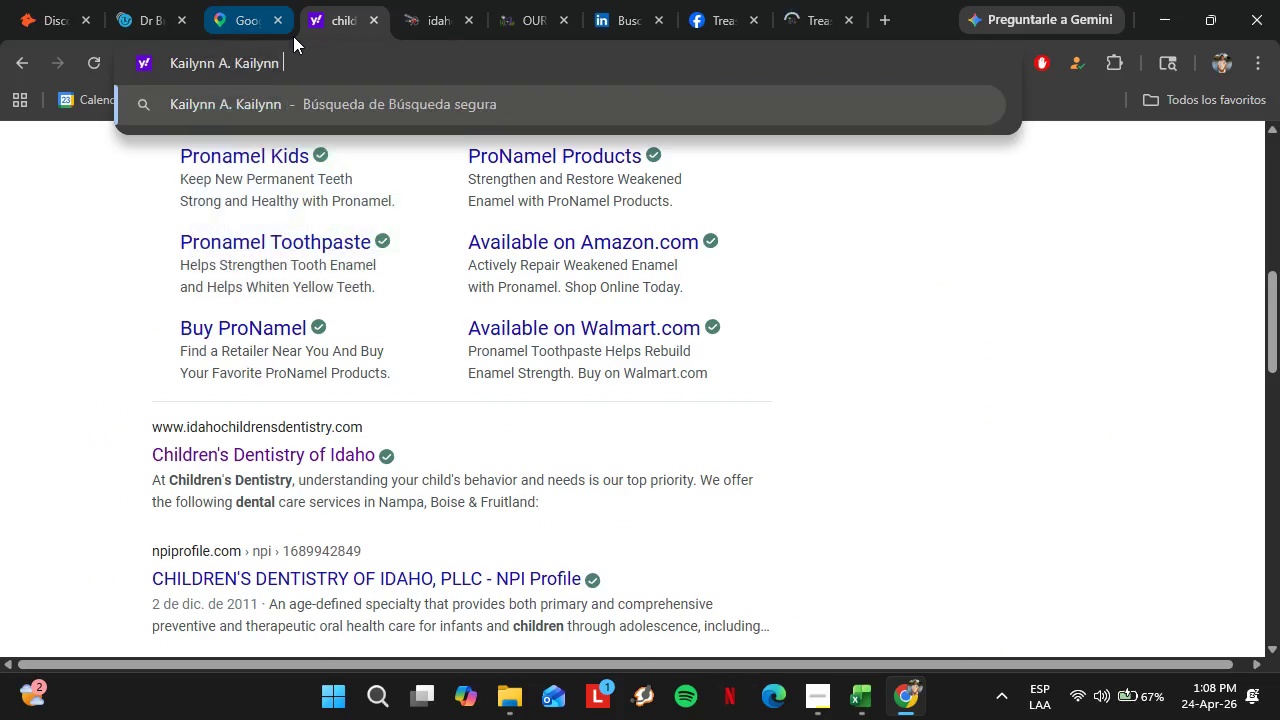 
key(Backspace)
 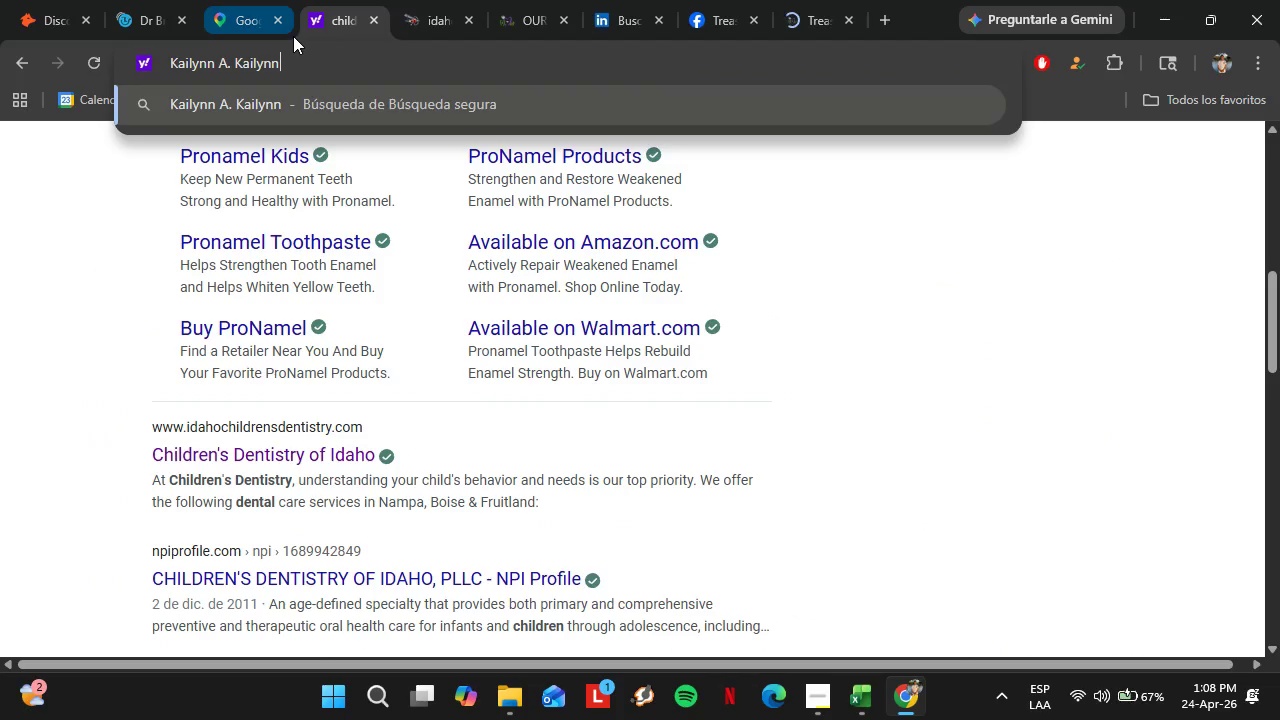 
key(Backspace)
 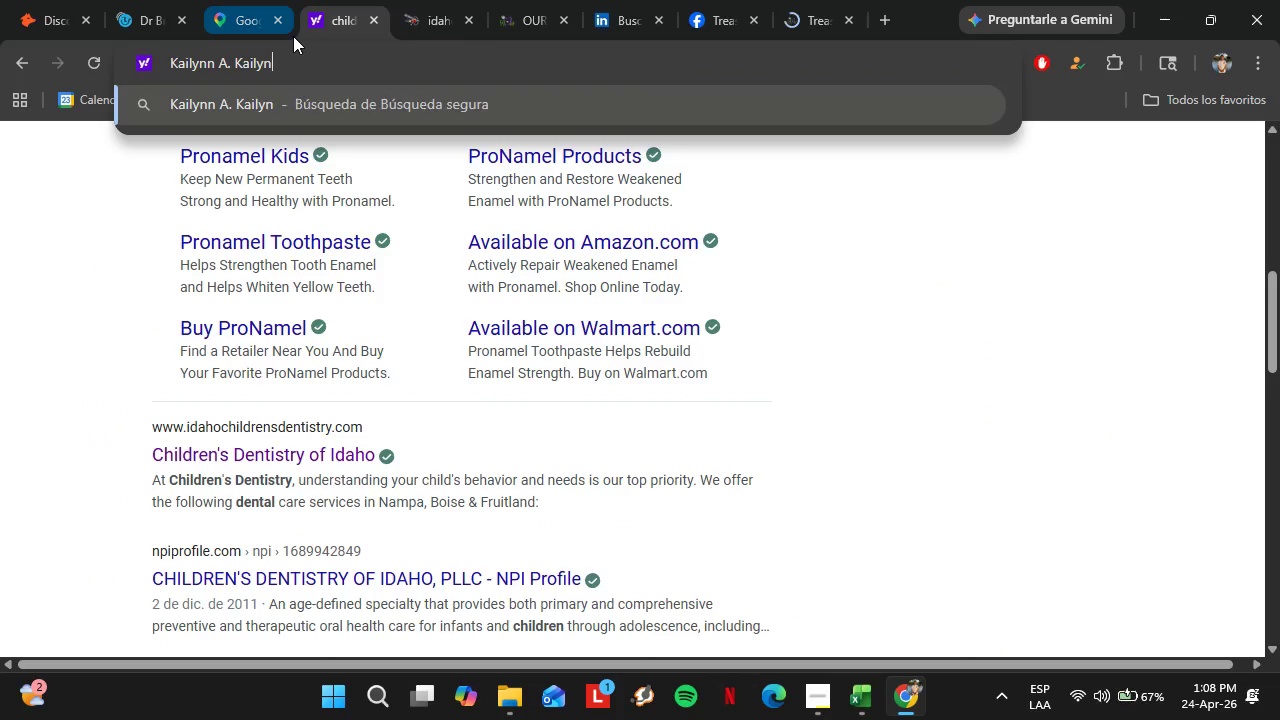 
key(Backspace)
 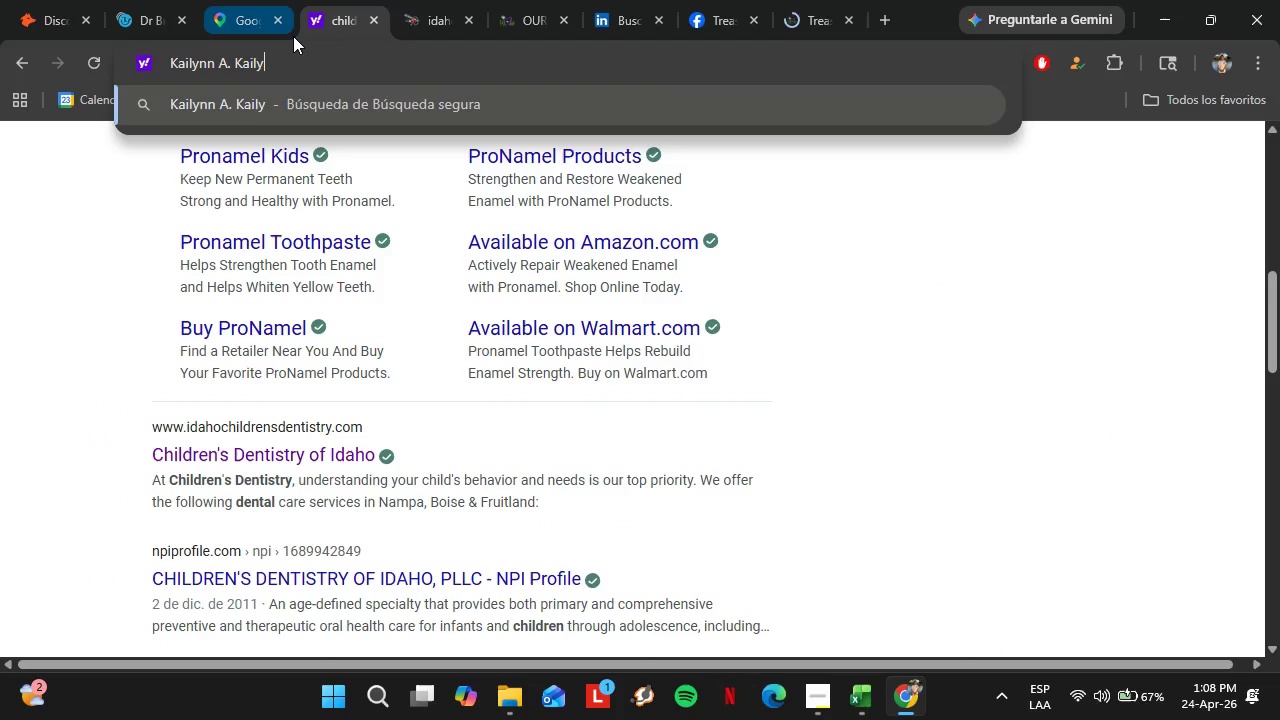 
key(Backspace)
 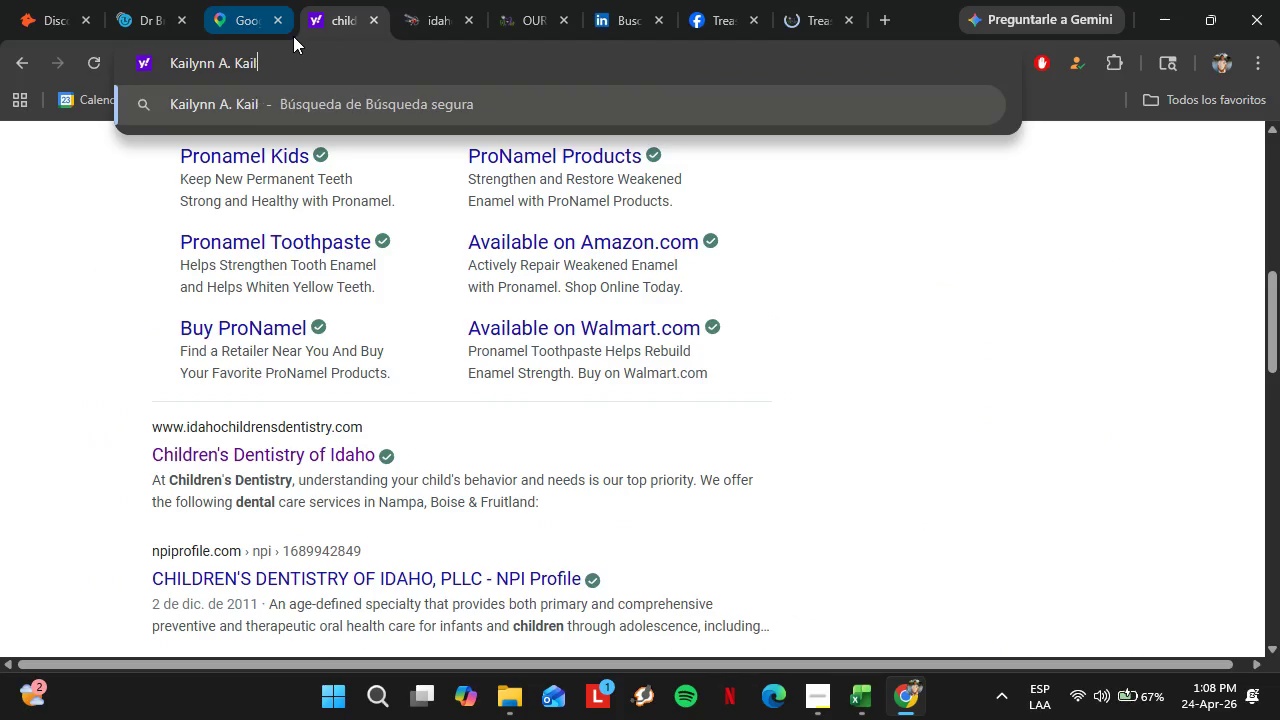 
key(Backspace)
 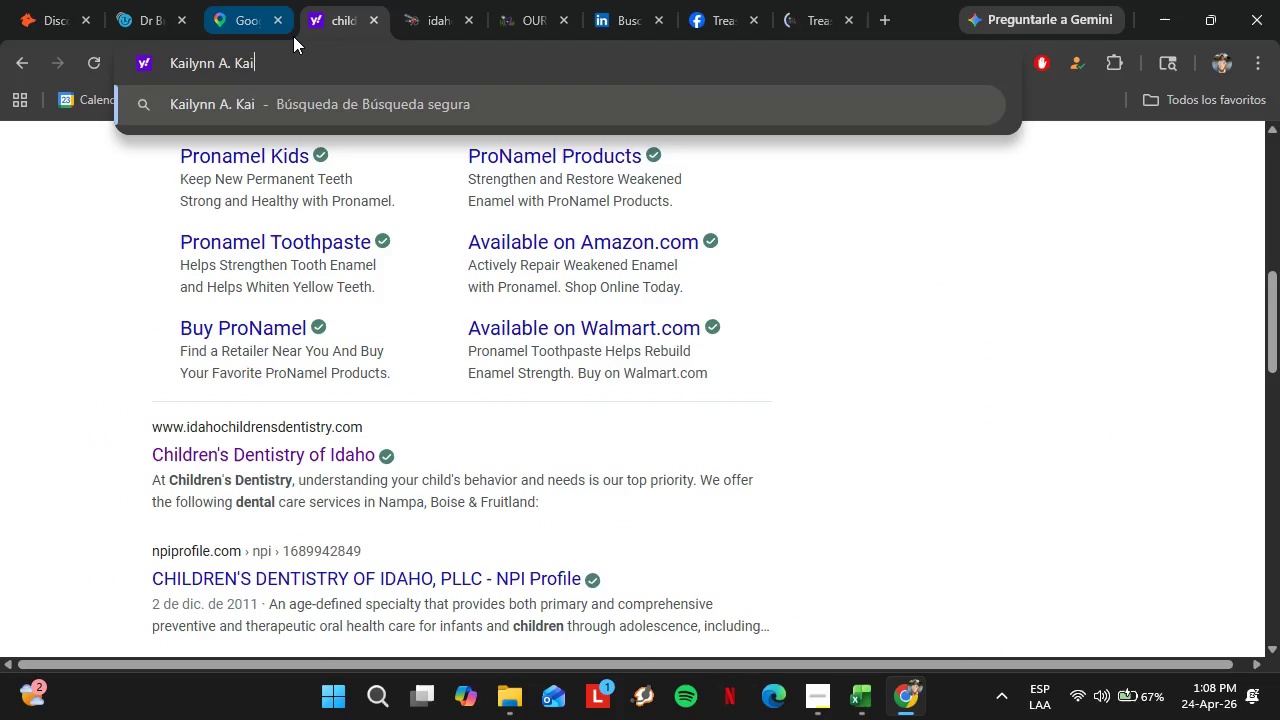 
key(Backspace)
 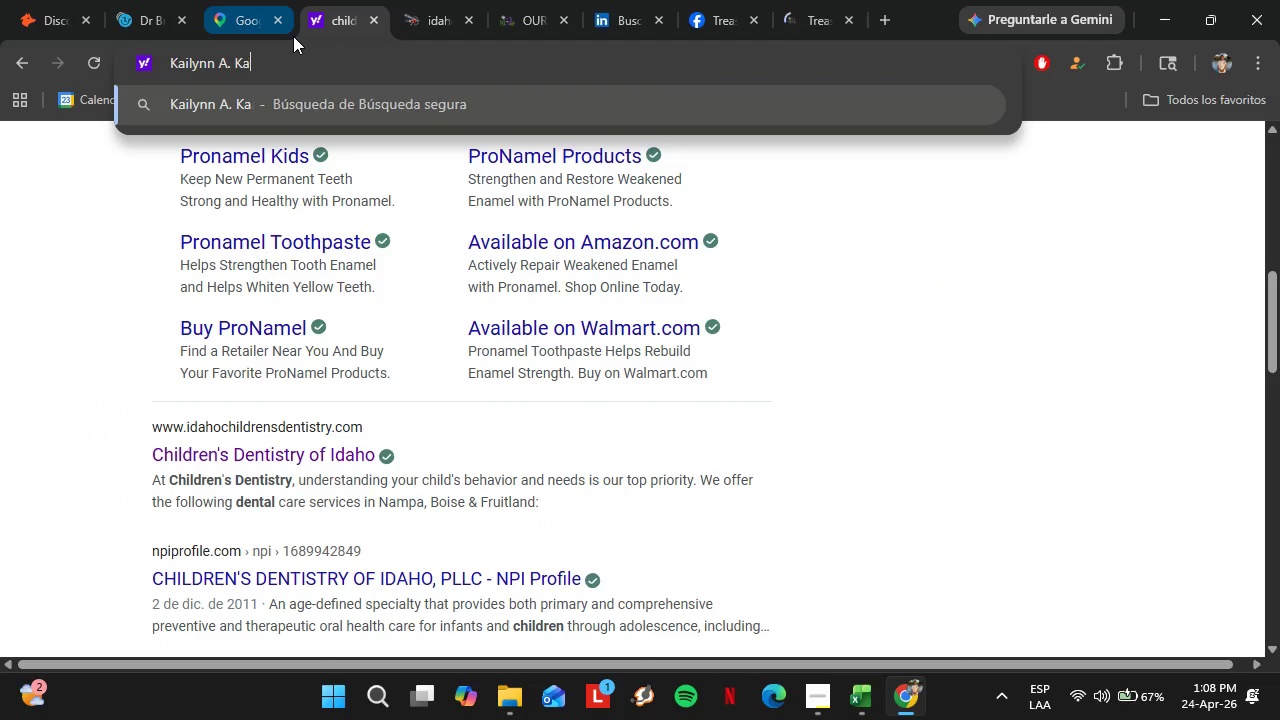 
key(Backspace)
 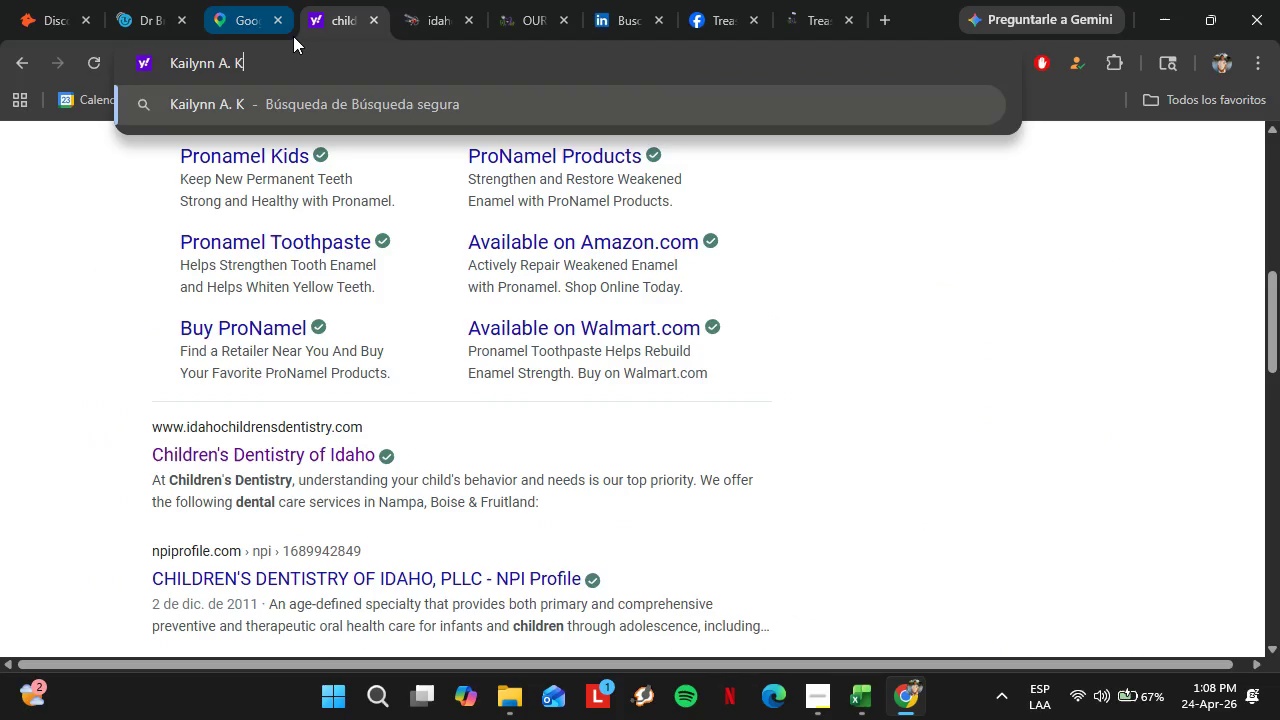 
key(Backspace)
 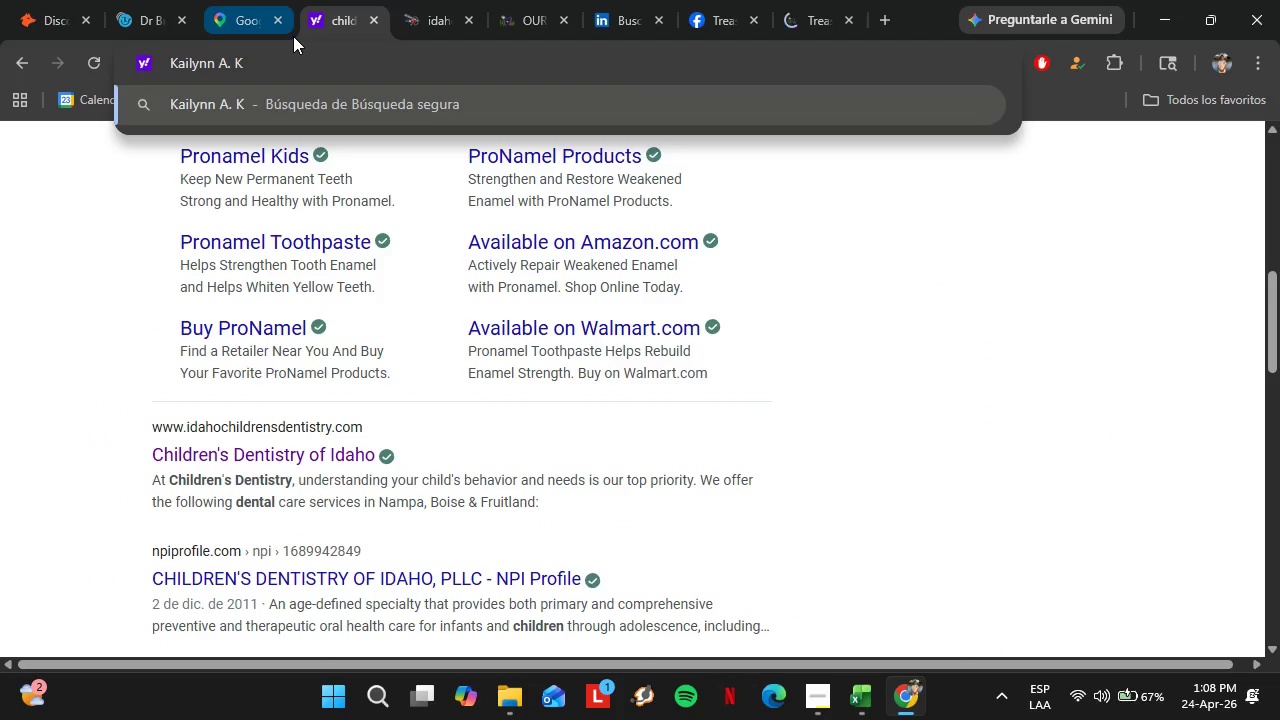 
key(Backspace)
 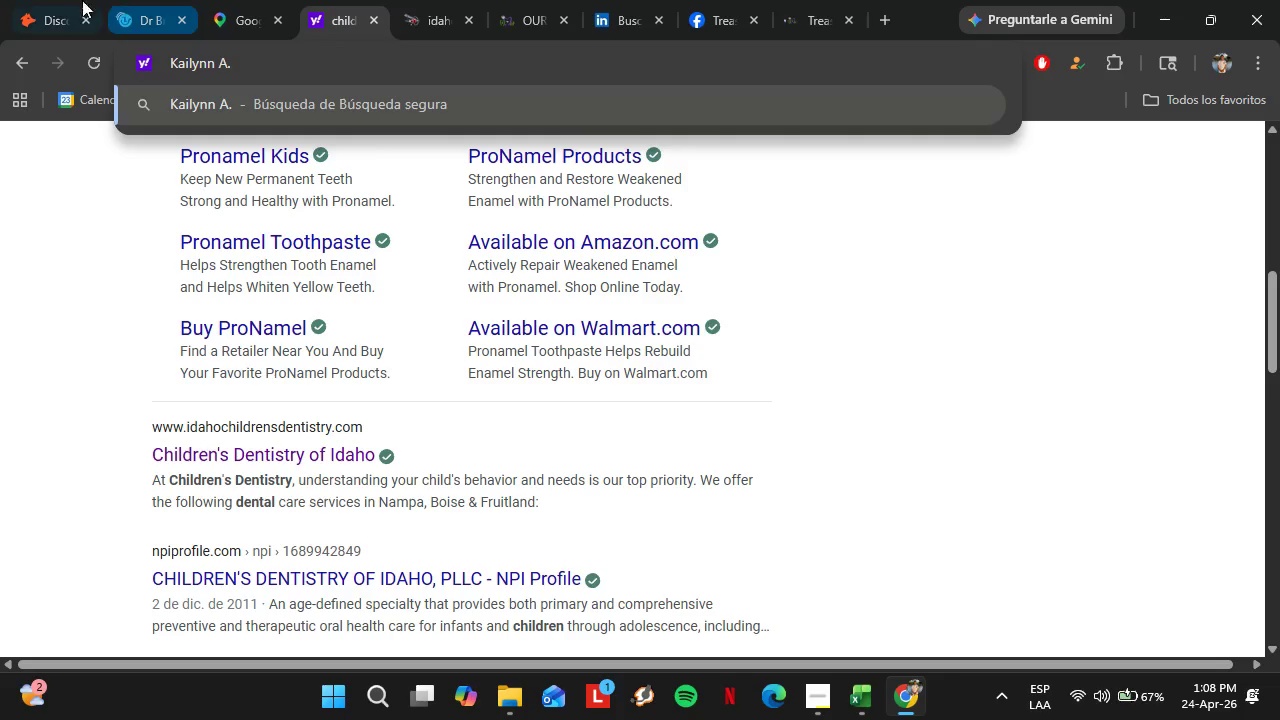 
left_click([44, 0])
 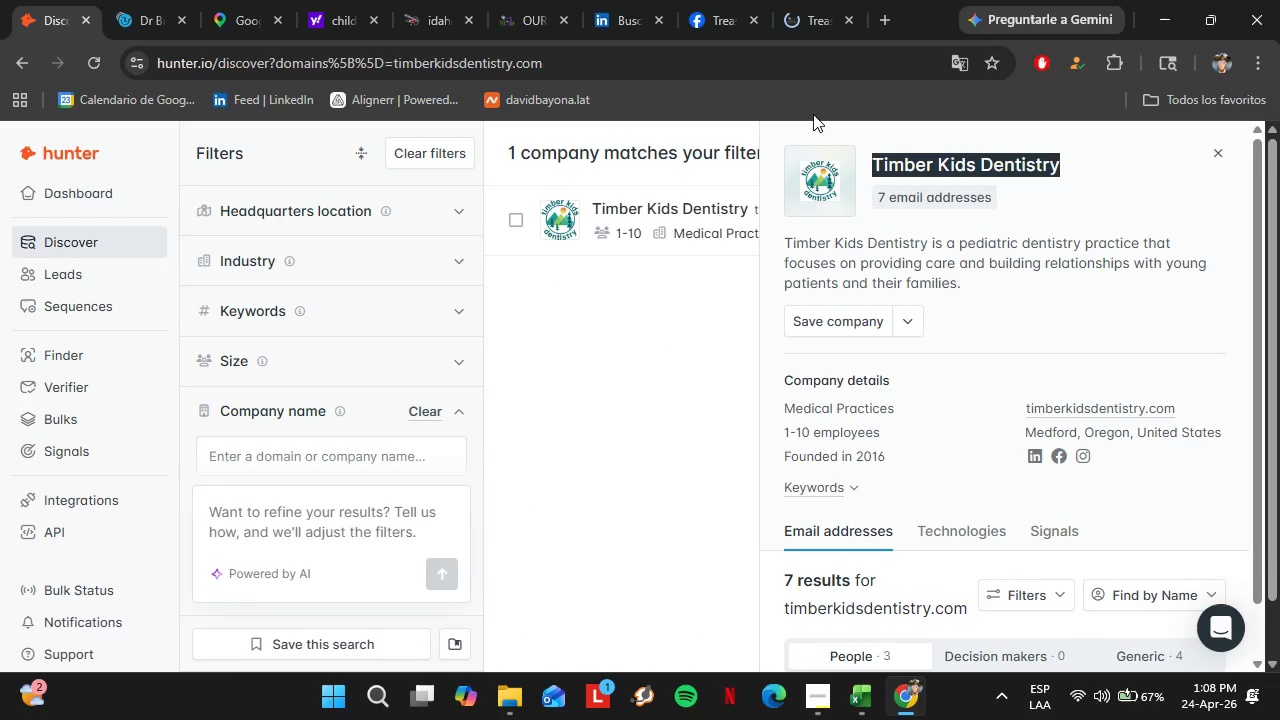 
key(Control+C)
 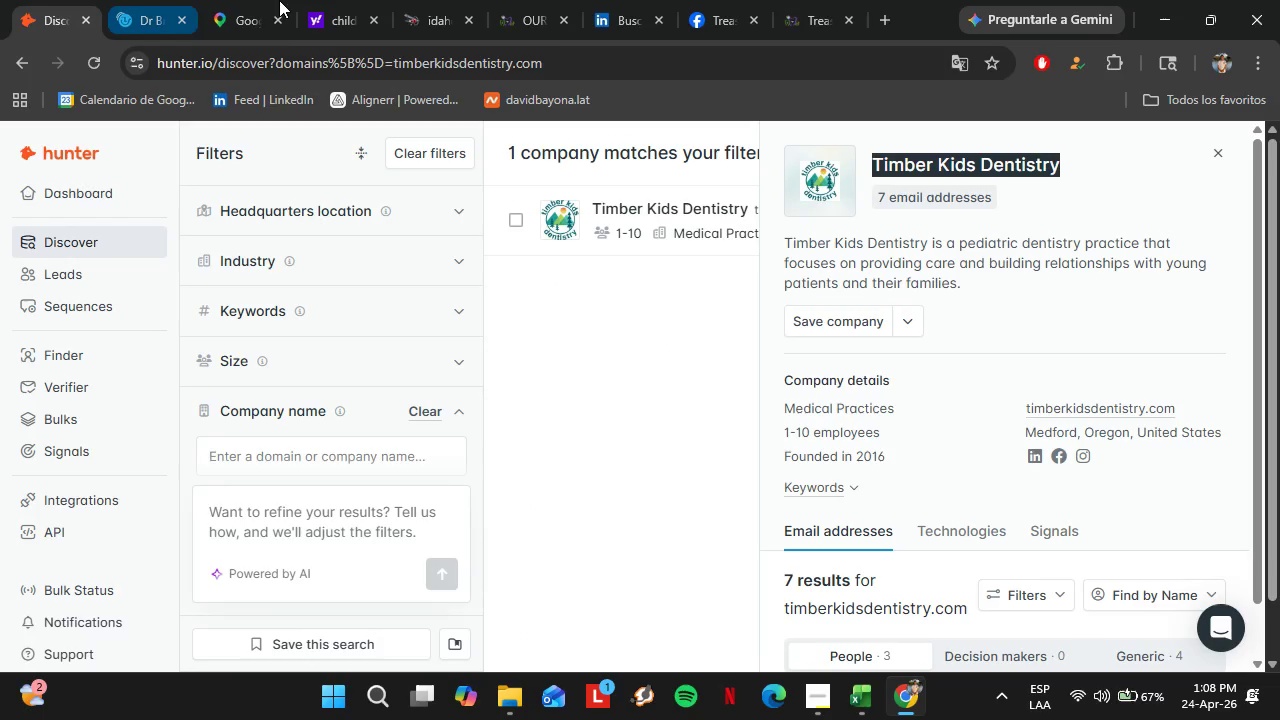 
left_click([364, 0])
 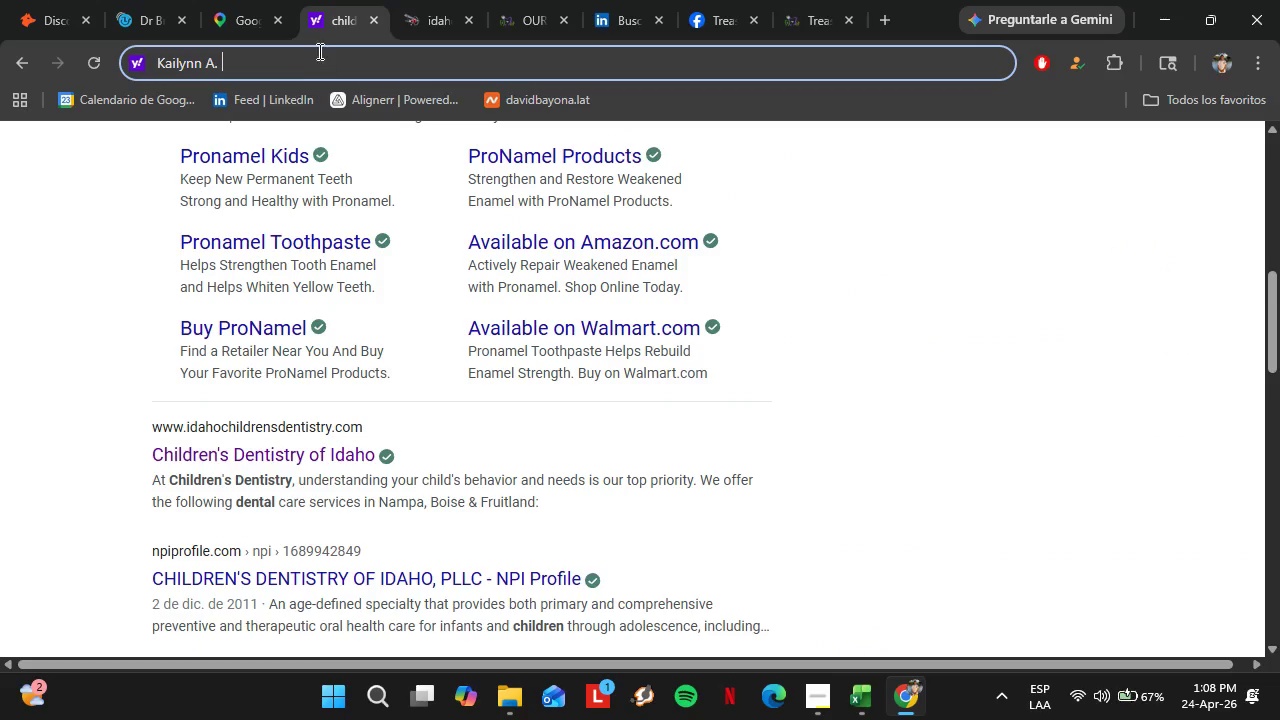 
key(Control+V)
 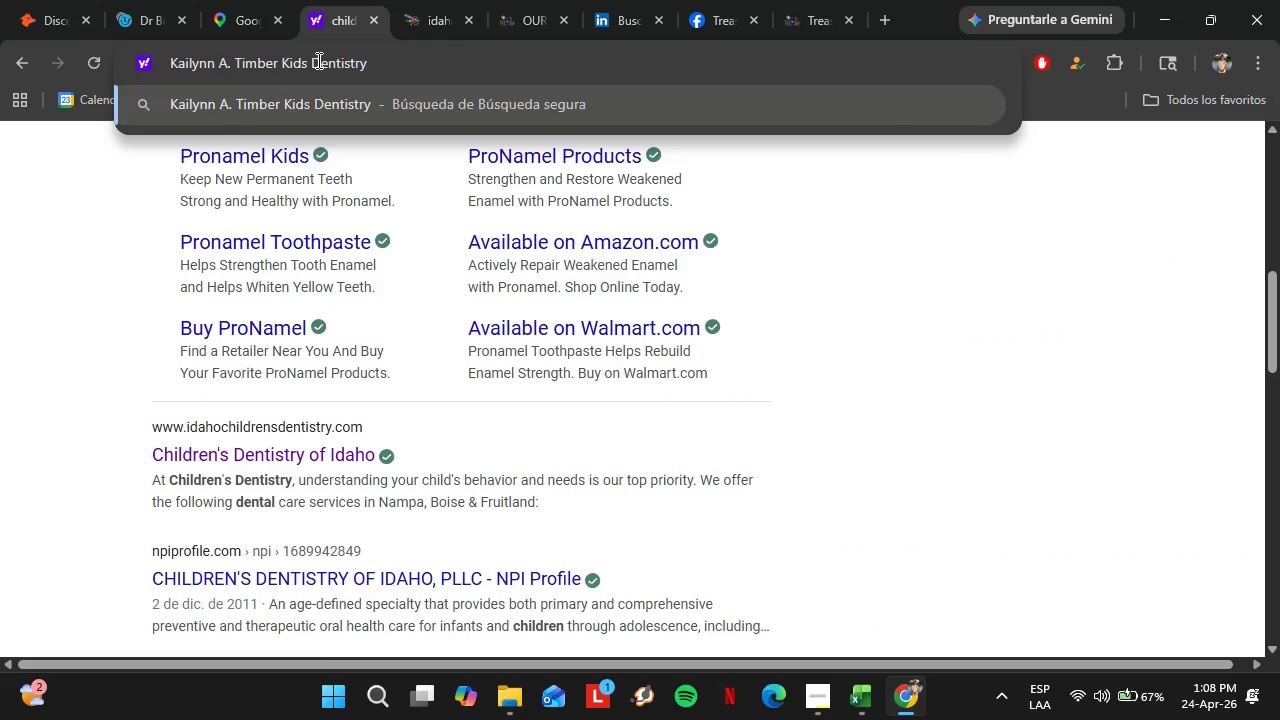 
key(Enter)
 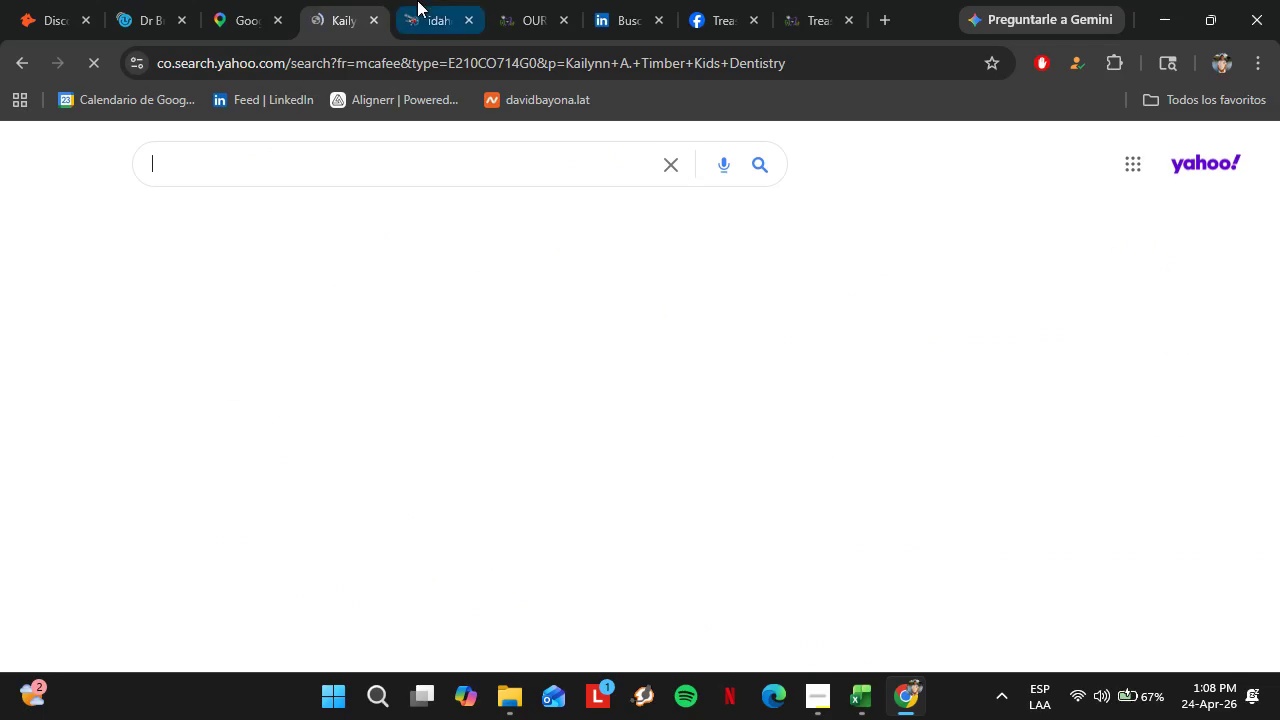 
left_click([427, 0])
 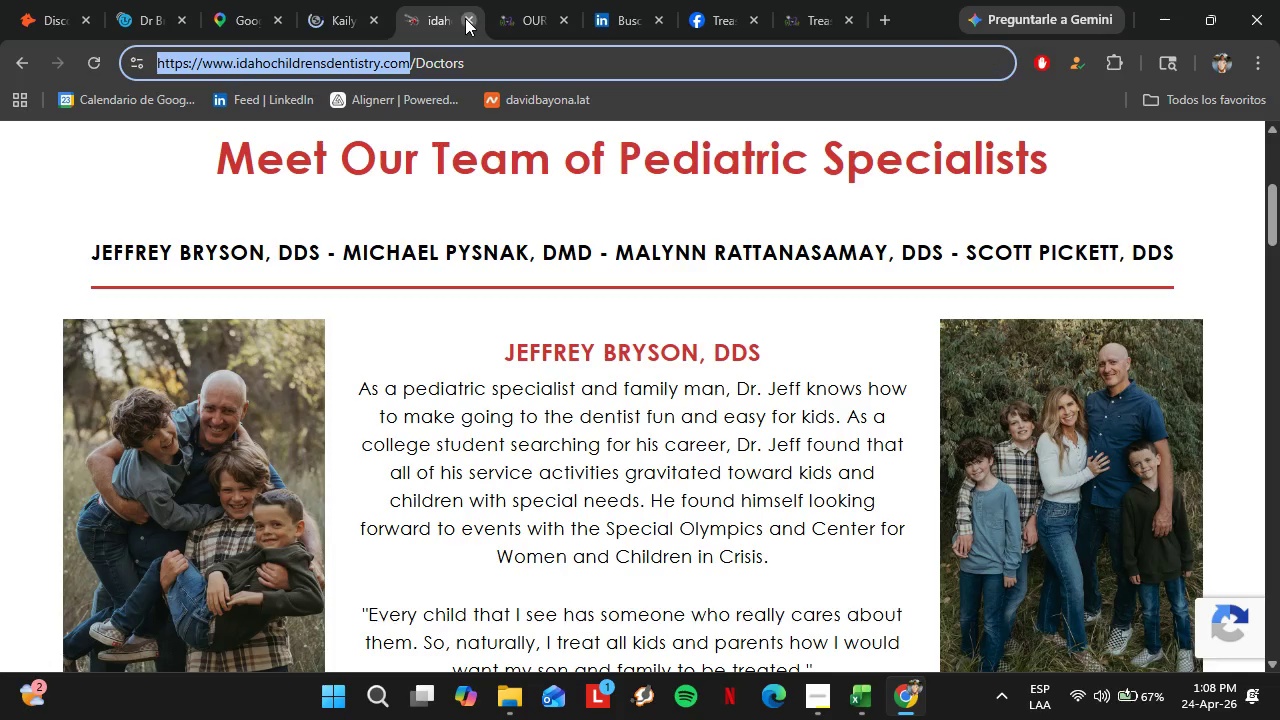 
double_click([465, 18])
 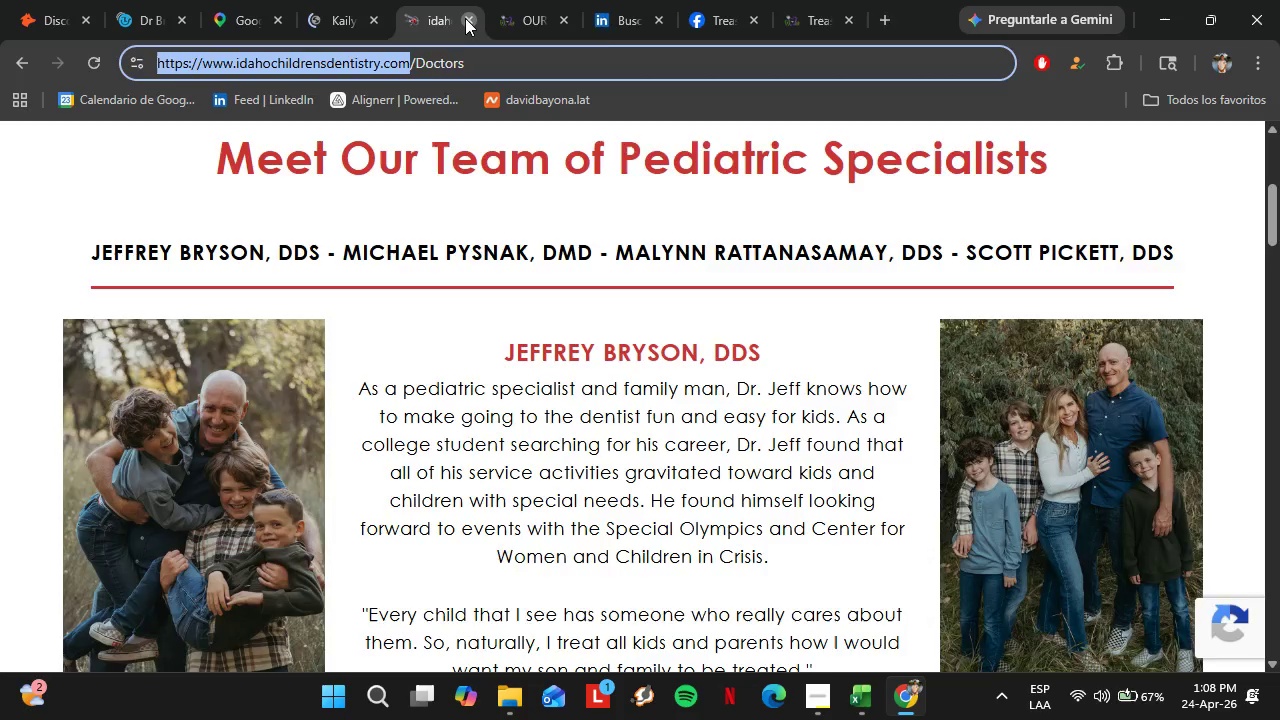 
triple_click([465, 18])
 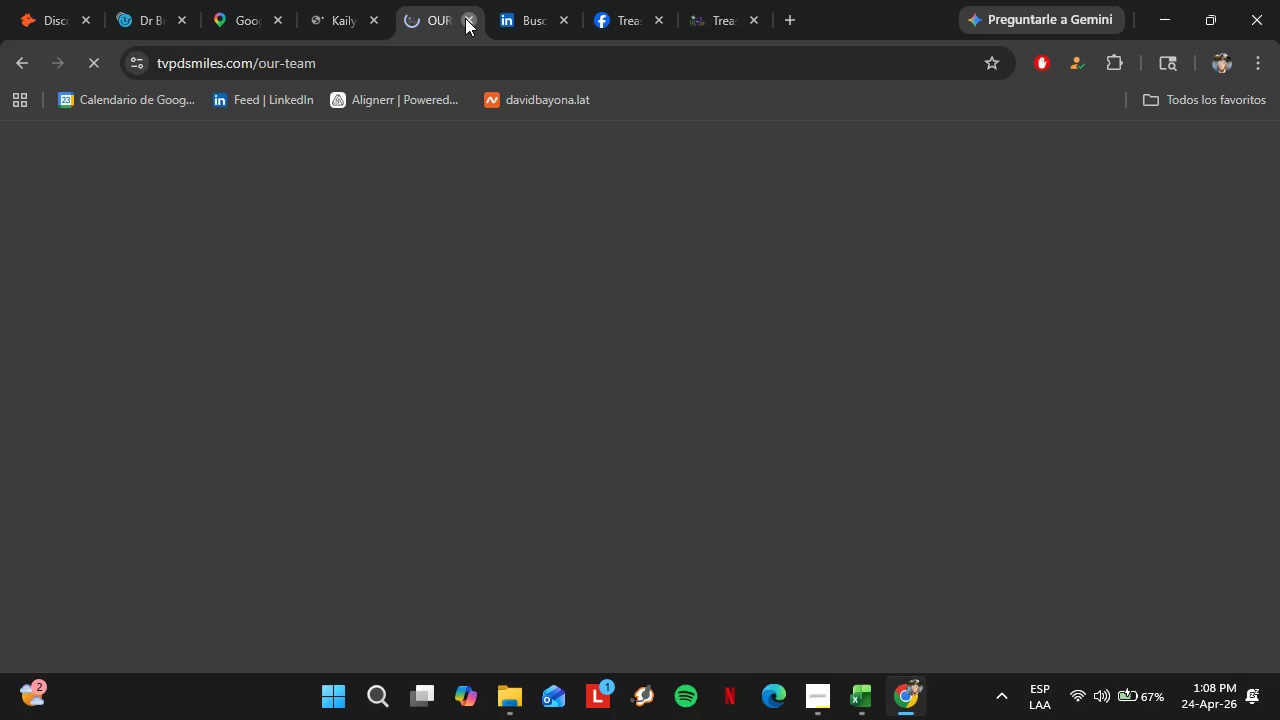 
triple_click([465, 18])
 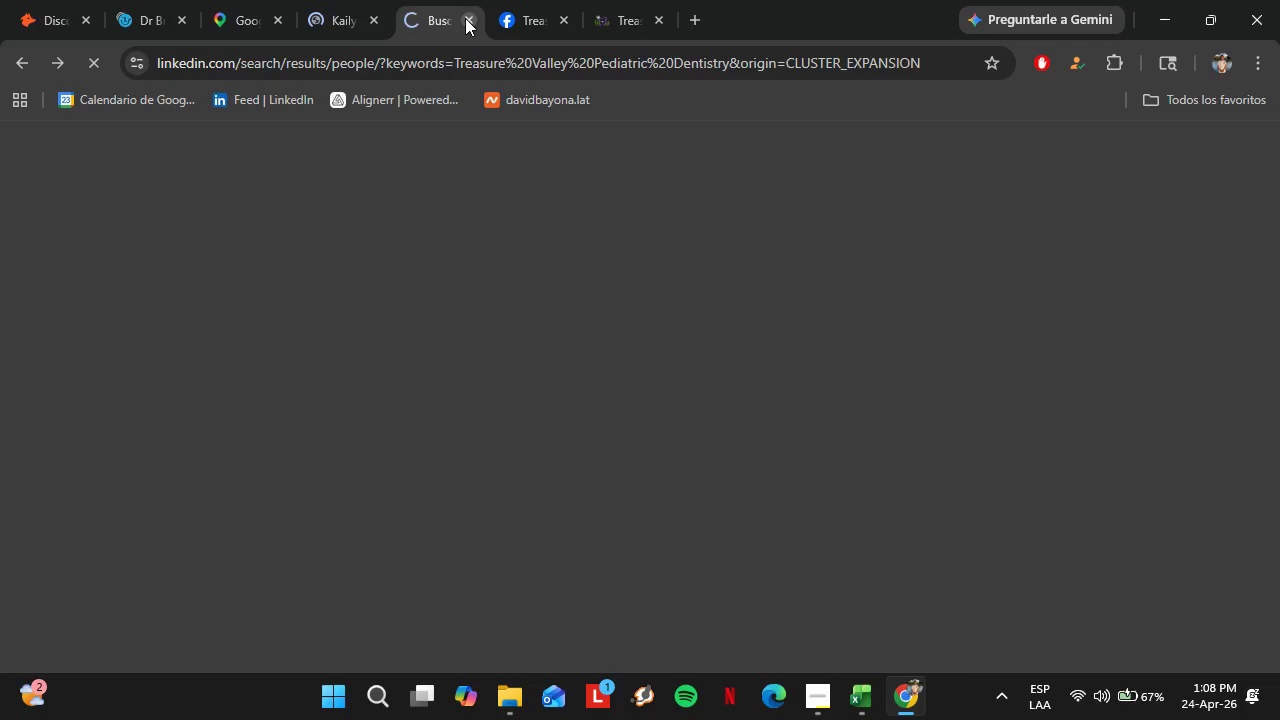 
triple_click([465, 18])
 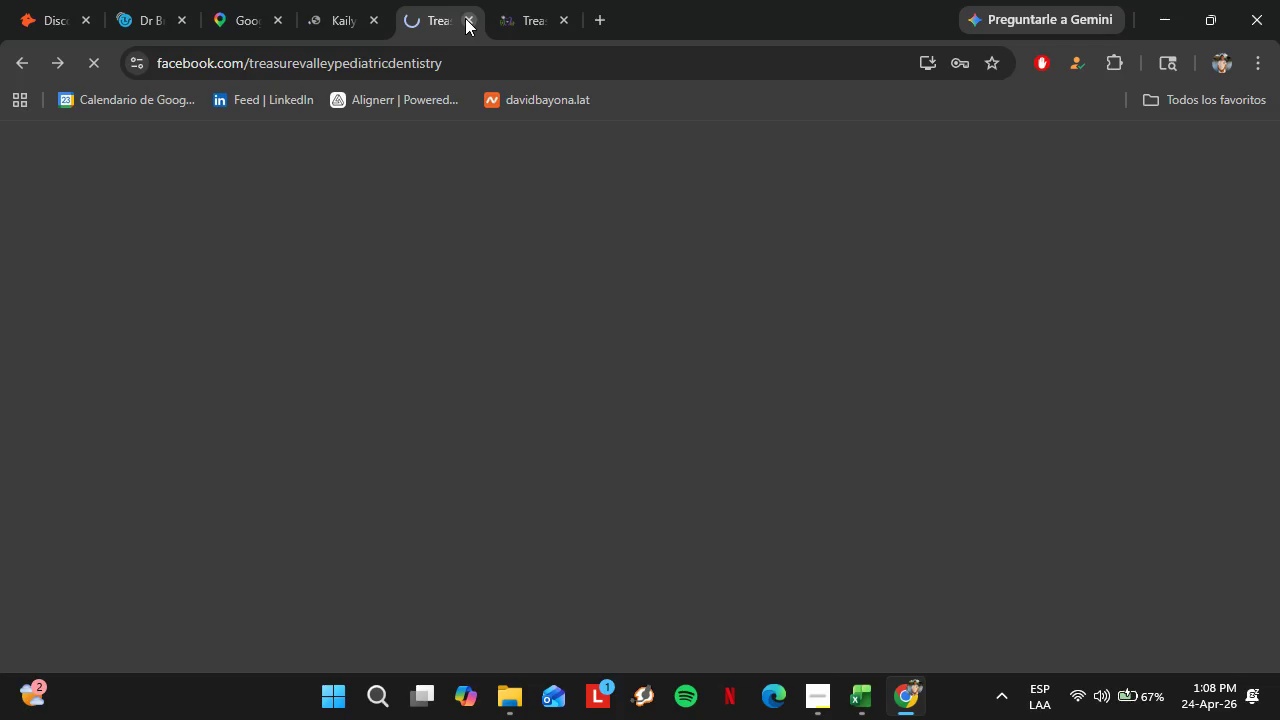 
double_click([465, 18])
 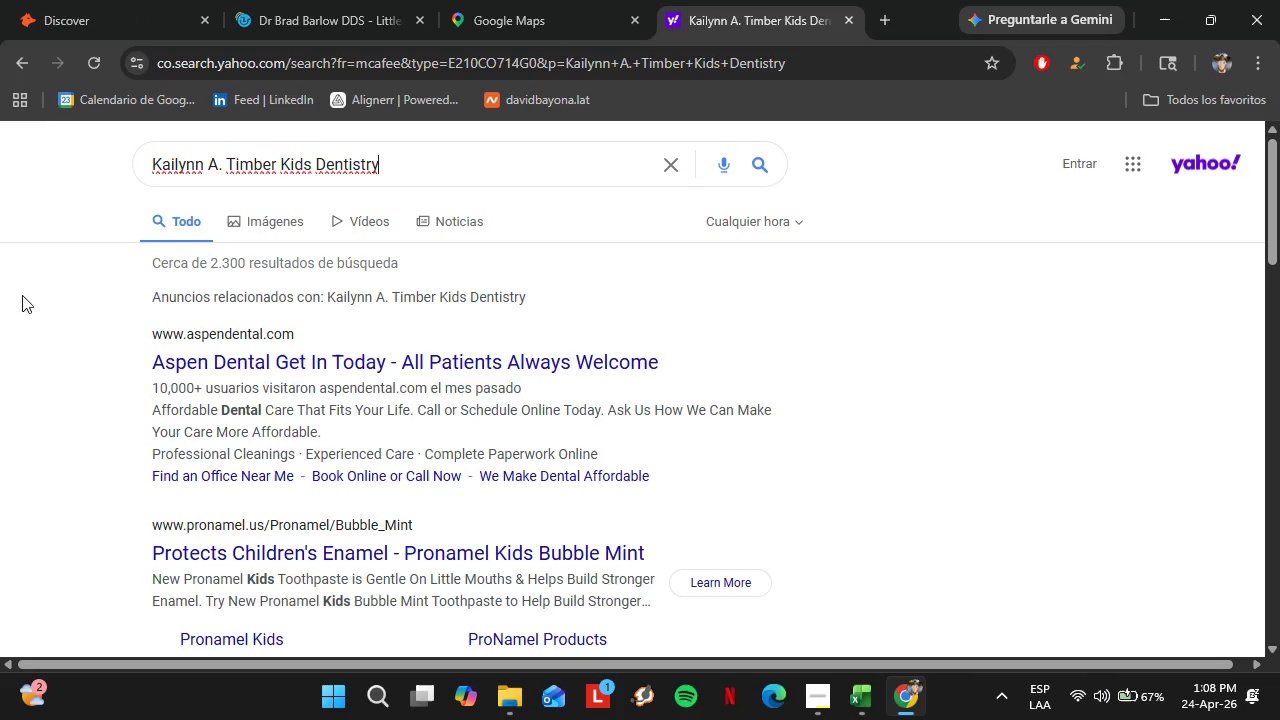 
scroll: coordinate [65, 306], scroll_direction: down, amount: 2.0
 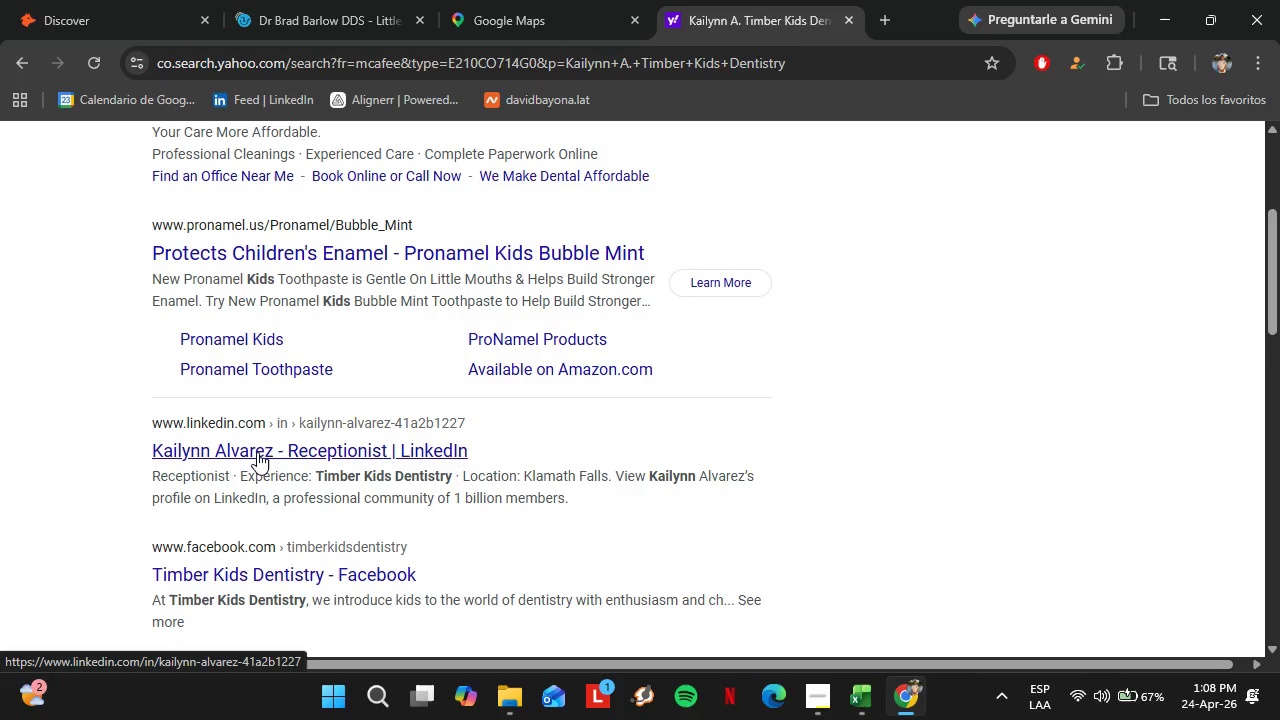 
wait(6.16)
 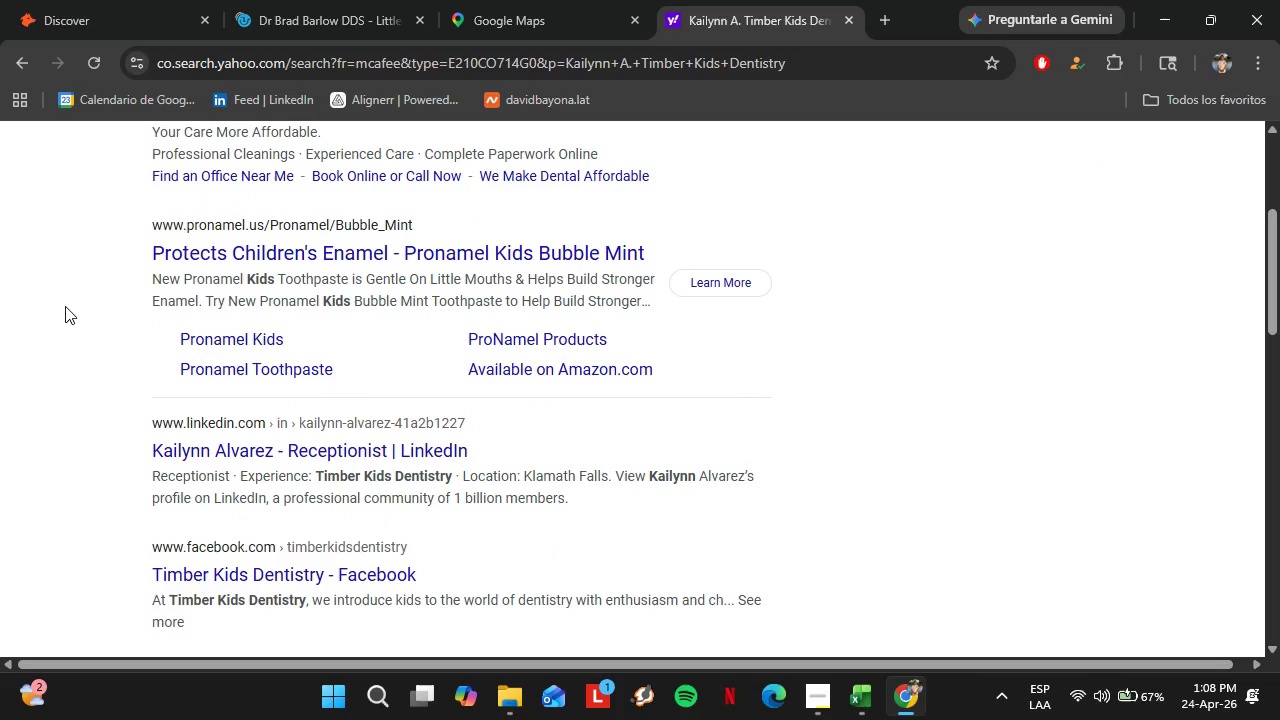 
scroll: coordinate [244, 455], scroll_direction: down, amount: 4.0
 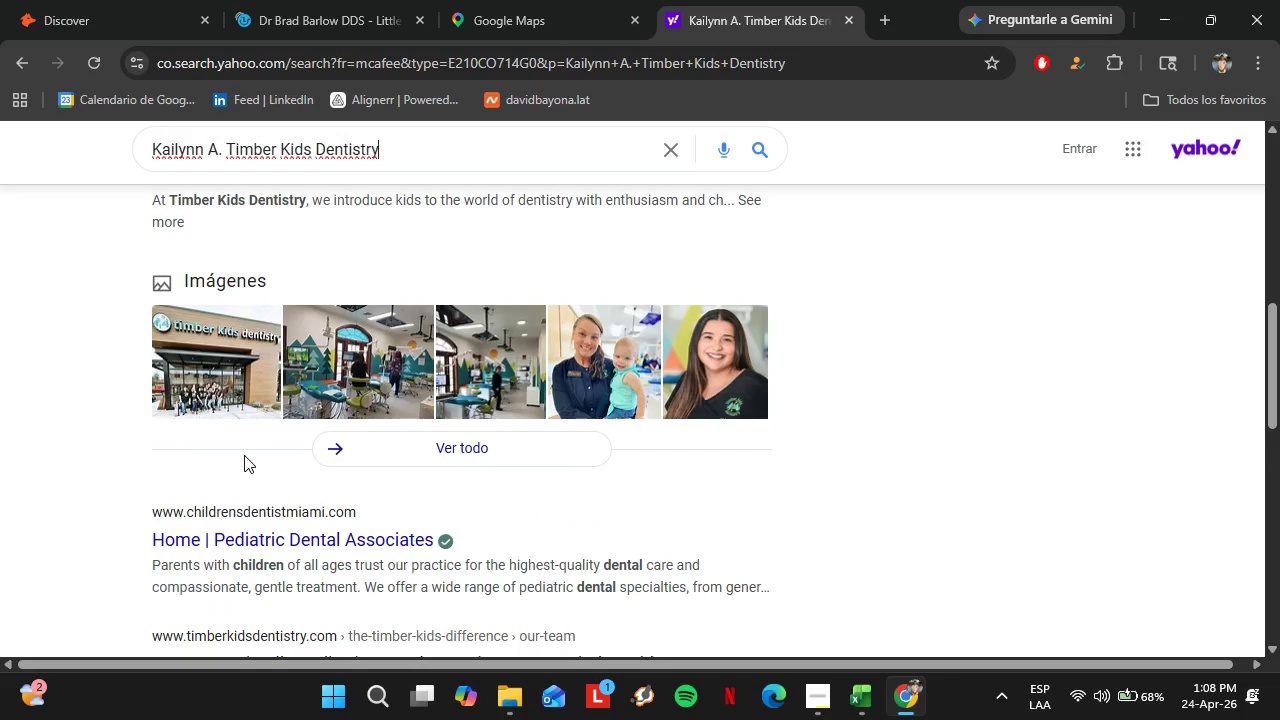 
scroll: coordinate [245, 455], scroll_direction: up, amount: 1.0
 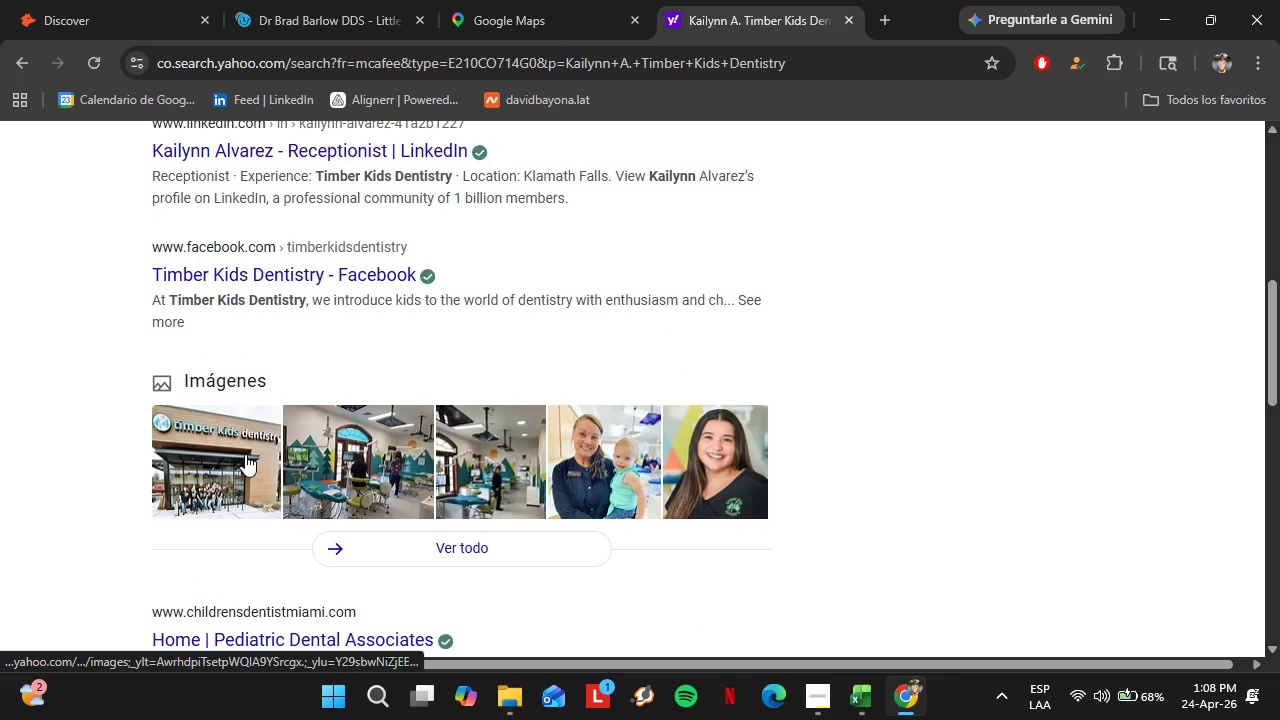 
scroll: coordinate [245, 452], scroll_direction: down, amount: 2.0
 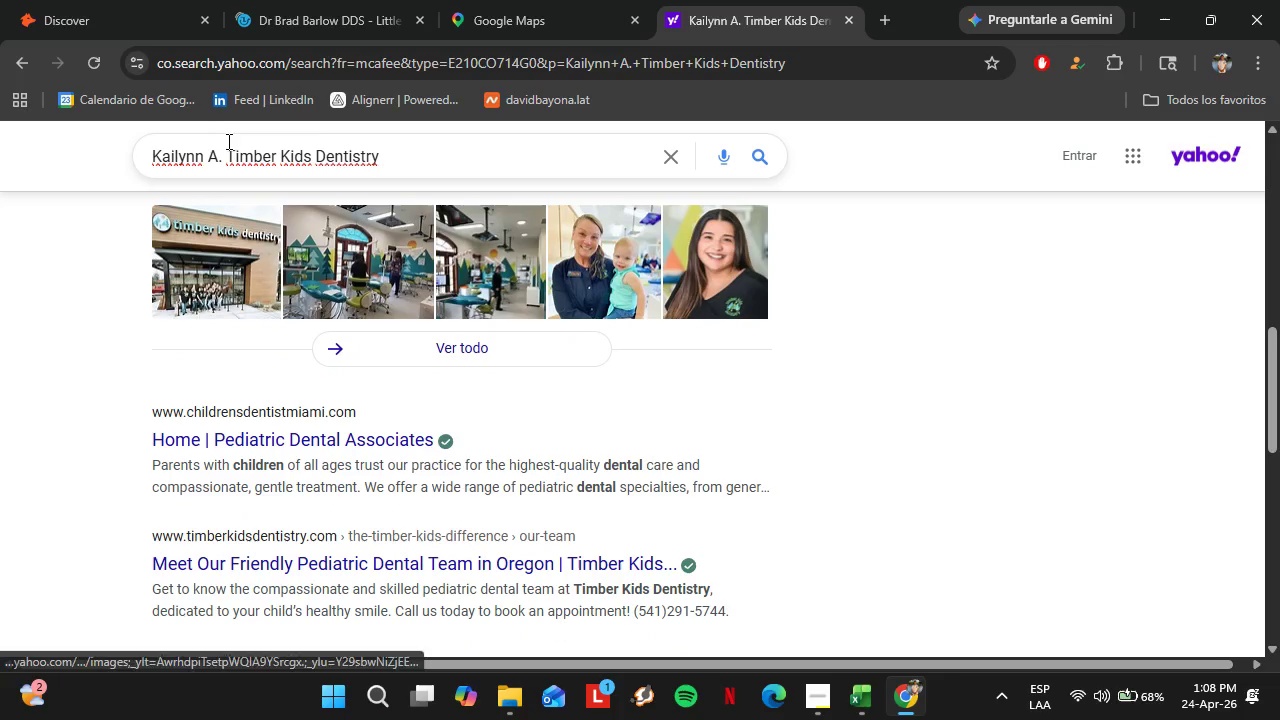 
left_click_drag(start_coordinate=[220, 156], to_coordinate=[165, 160])
 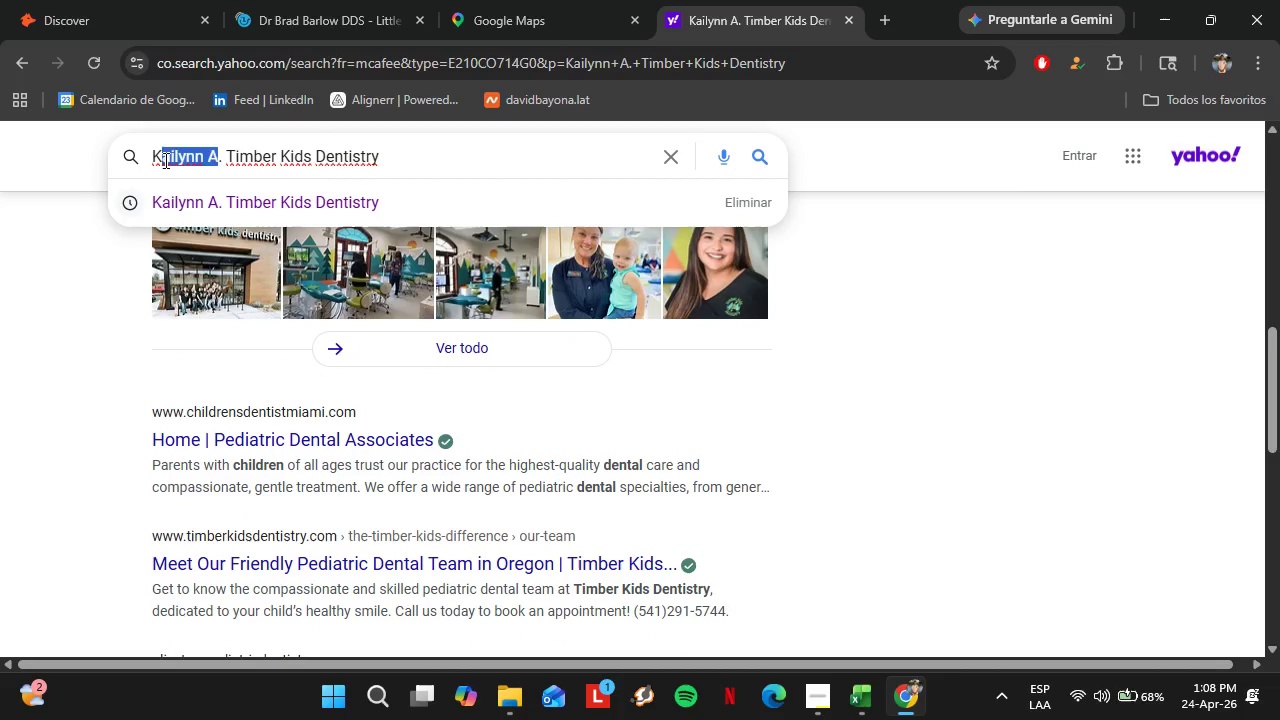 
key(Backspace)
 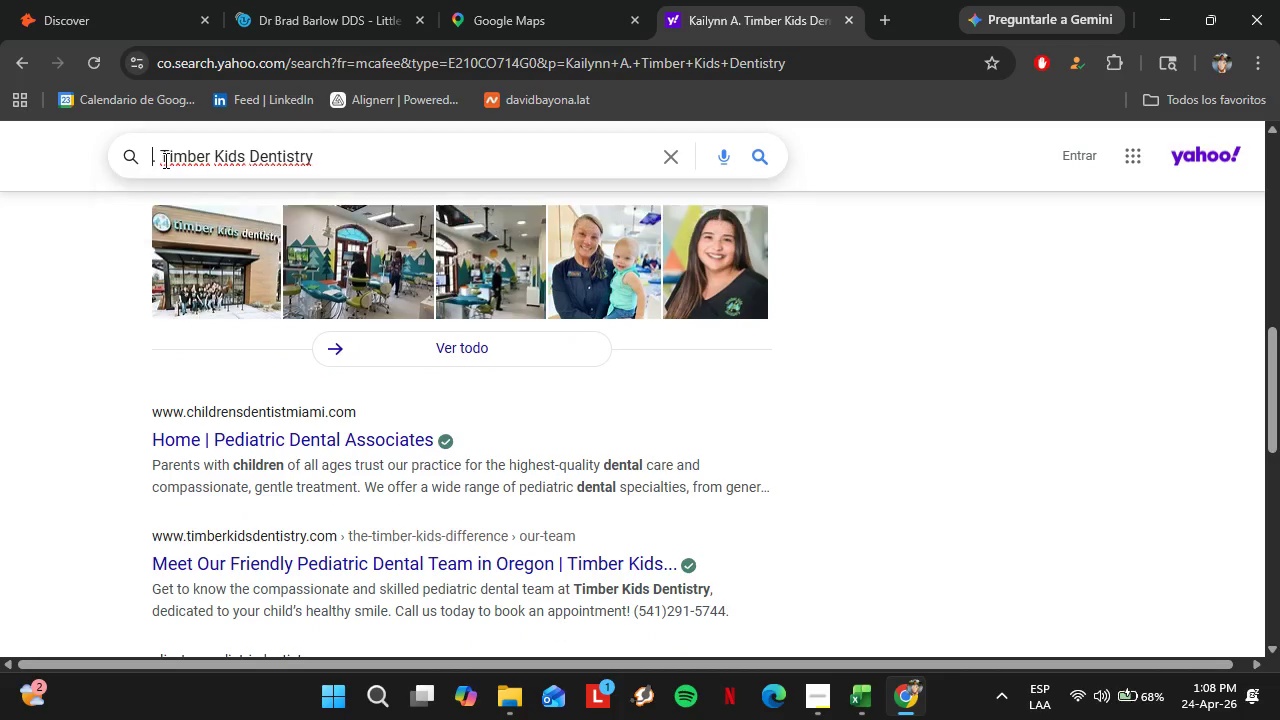 
key(Backspace)
 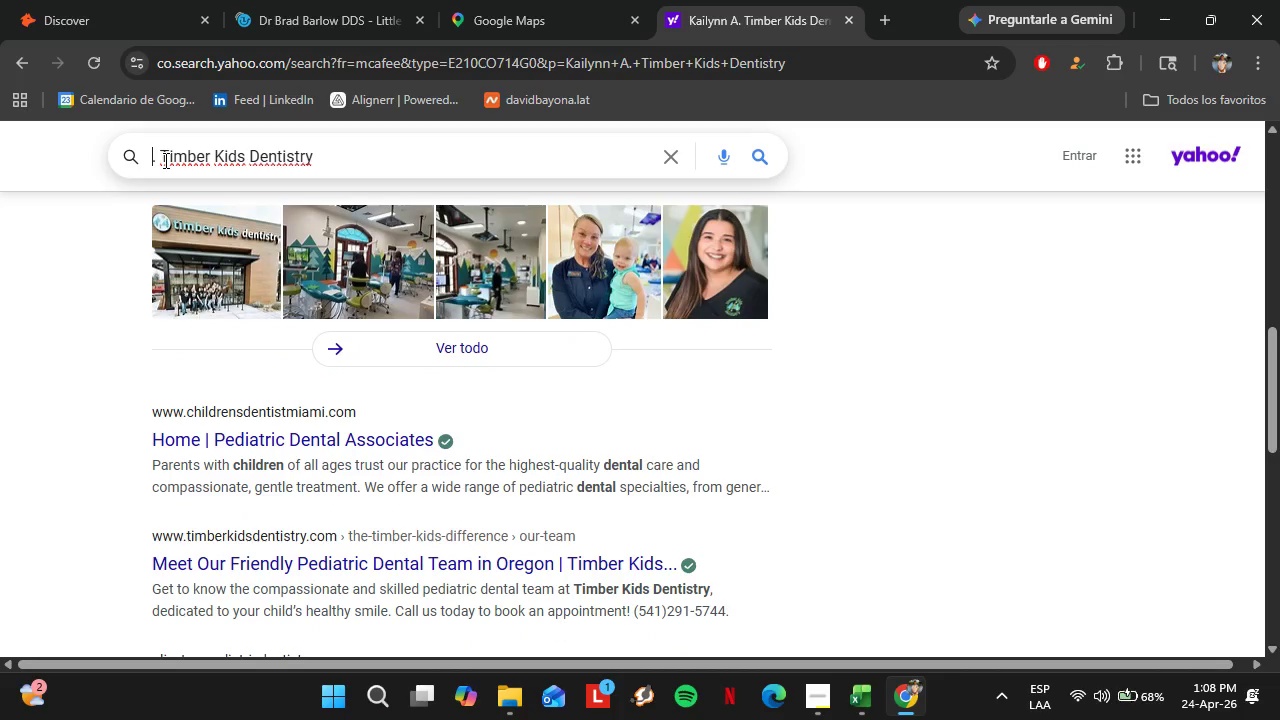 
key(Backspace)
 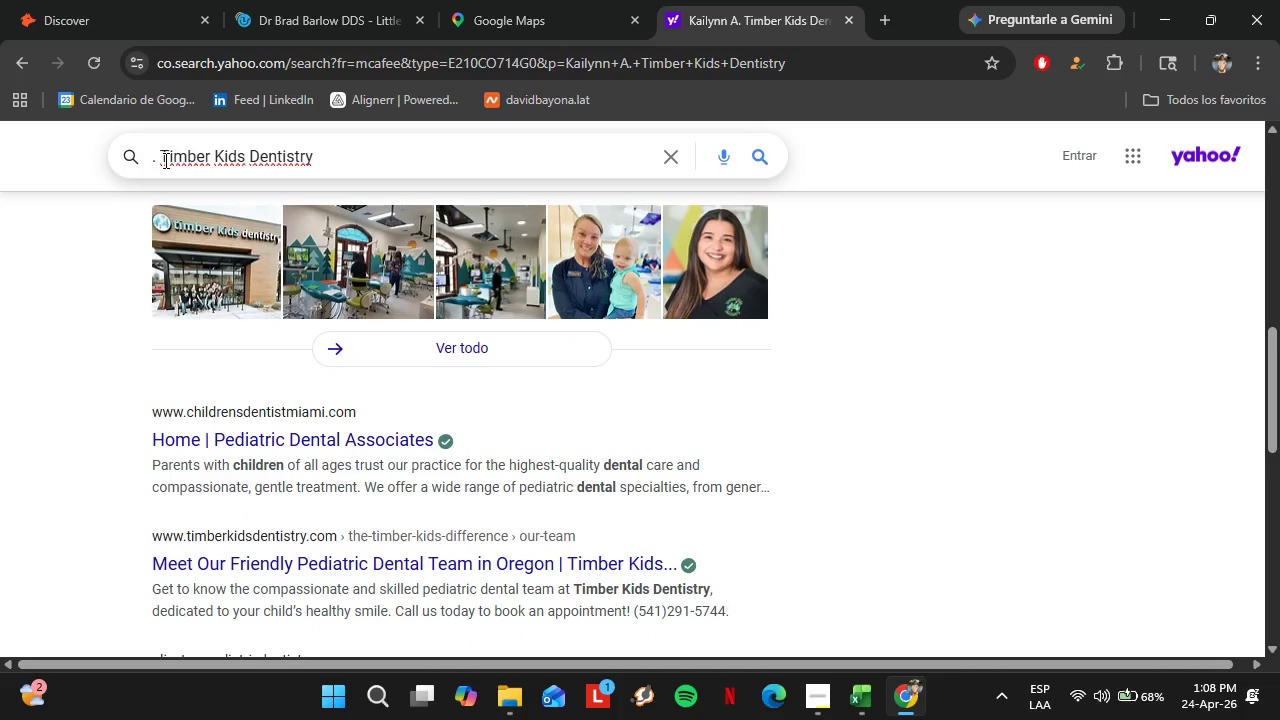 
key(O)
 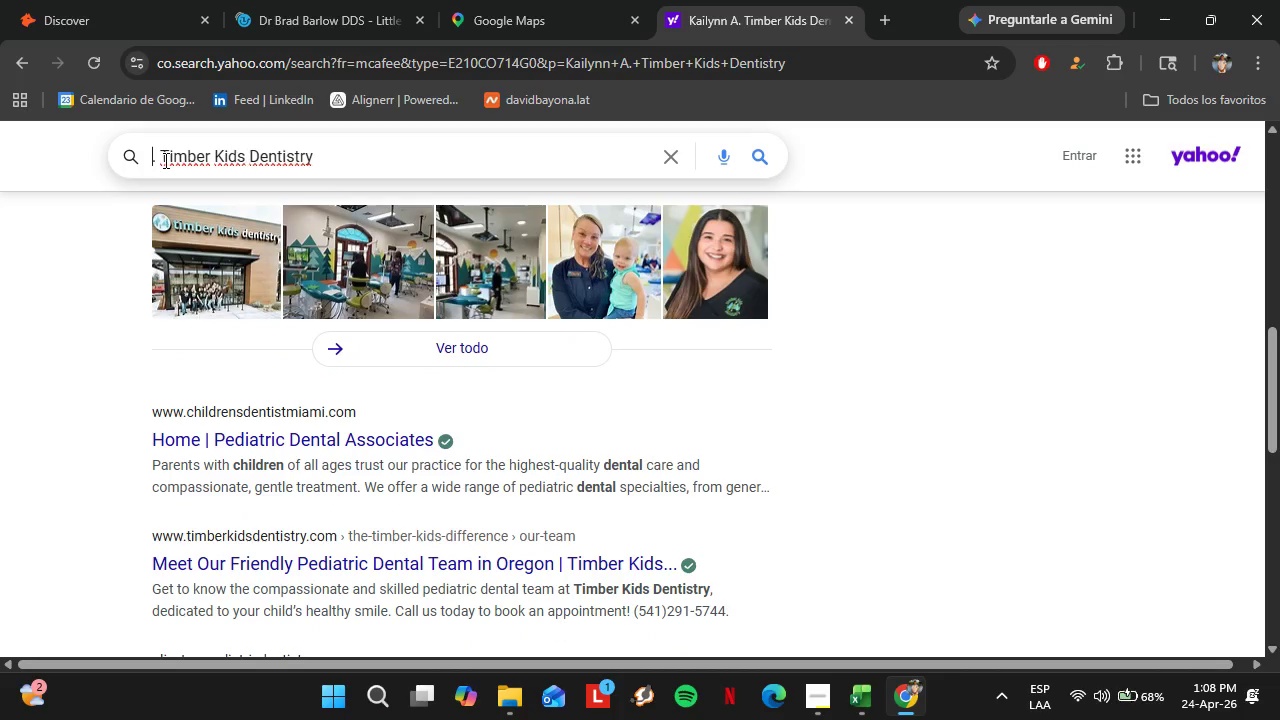 
key(Backspace)
 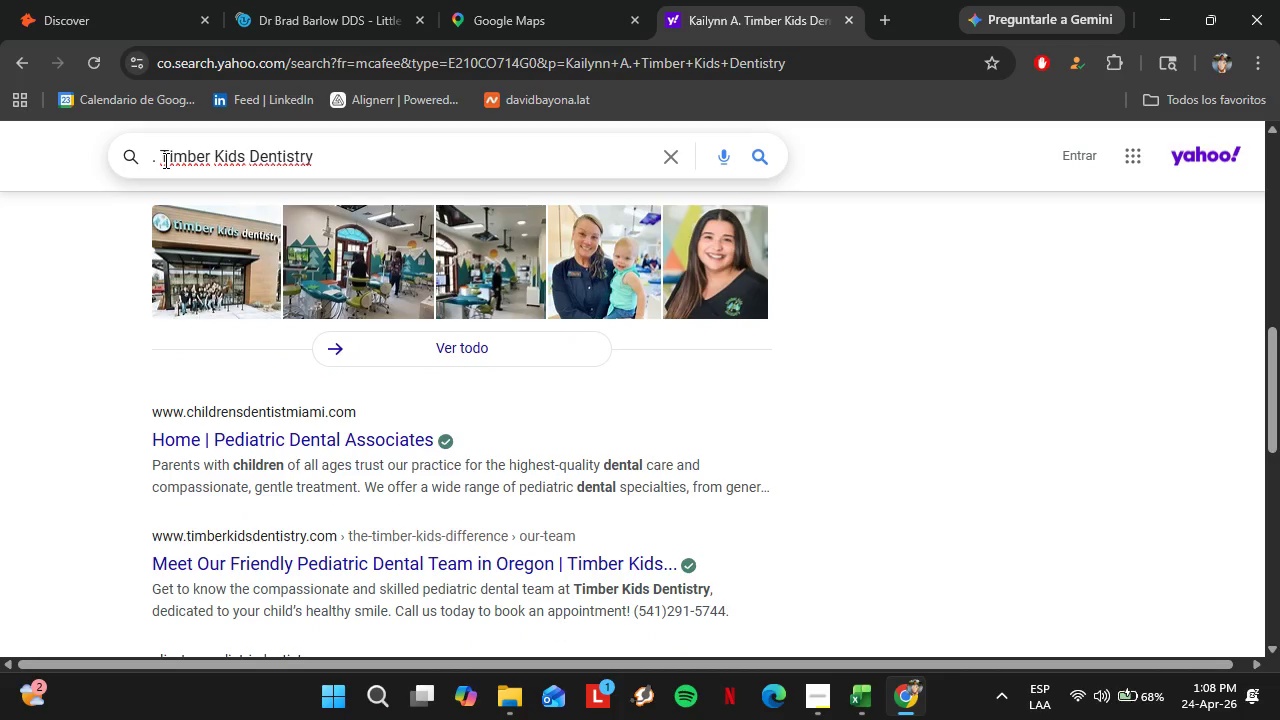 
key(Backspace)
 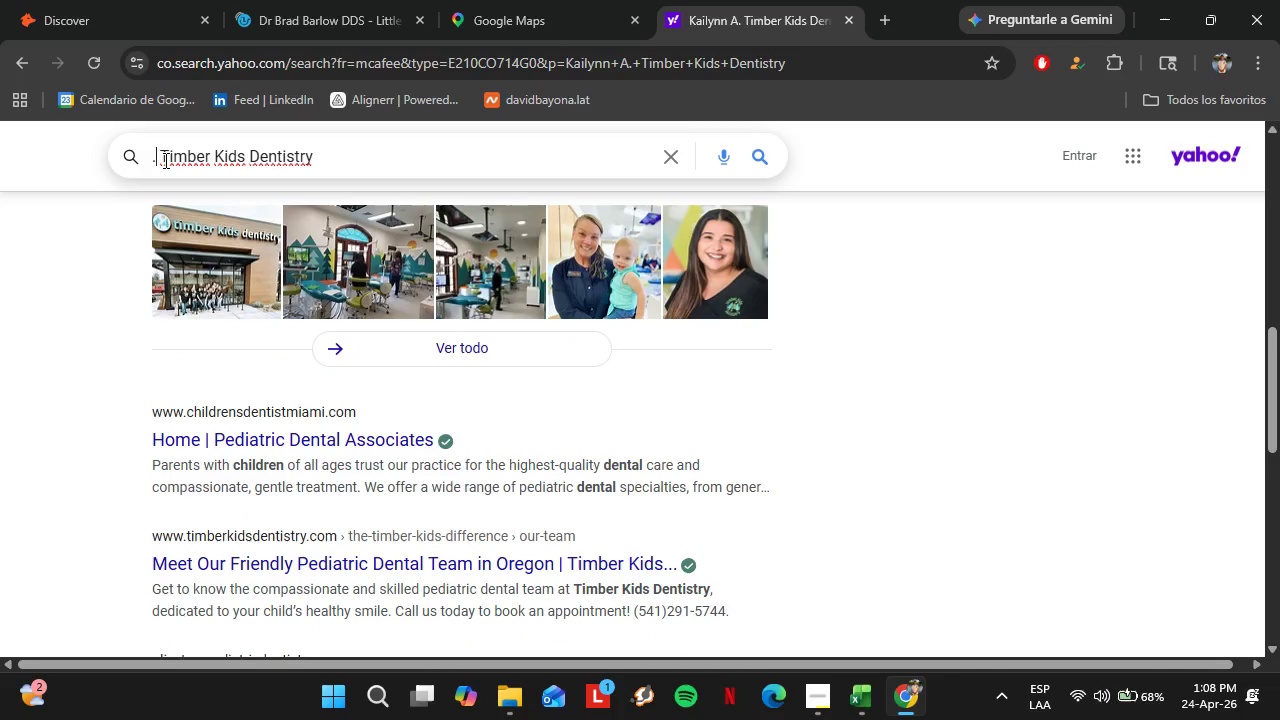 
key(ArrowRight)
 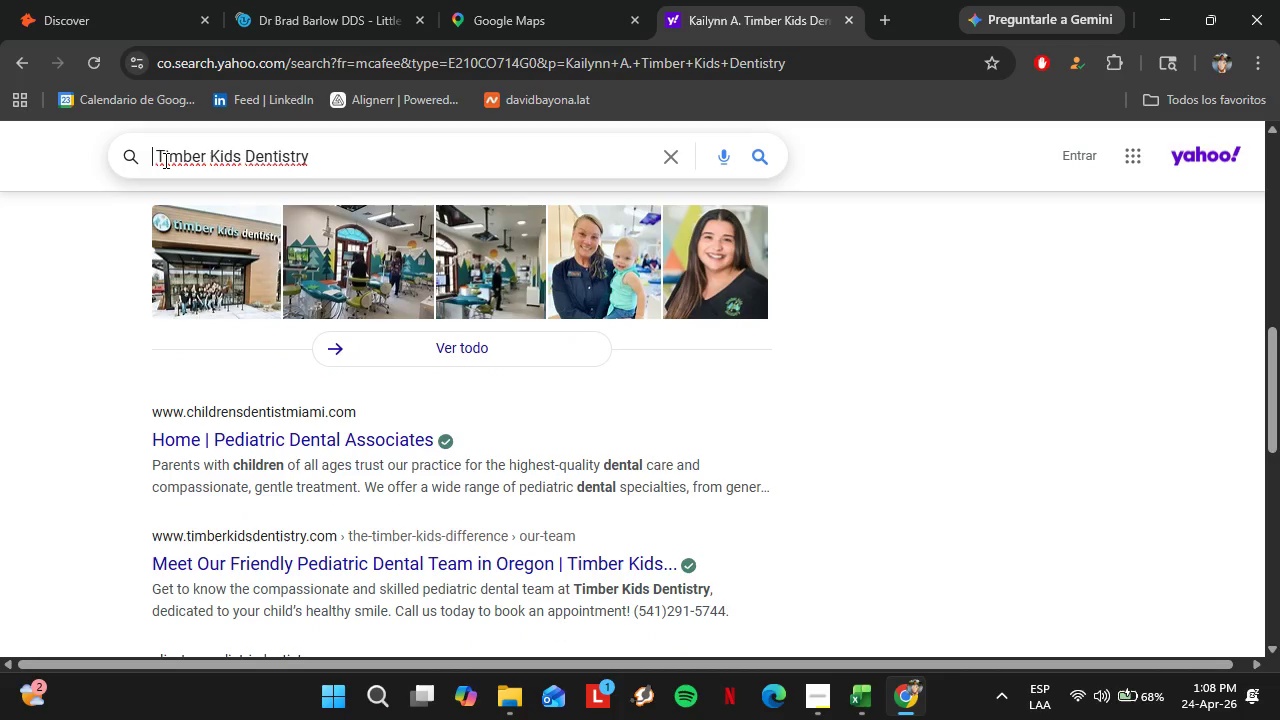 
key(Backspace)
type(owner)
 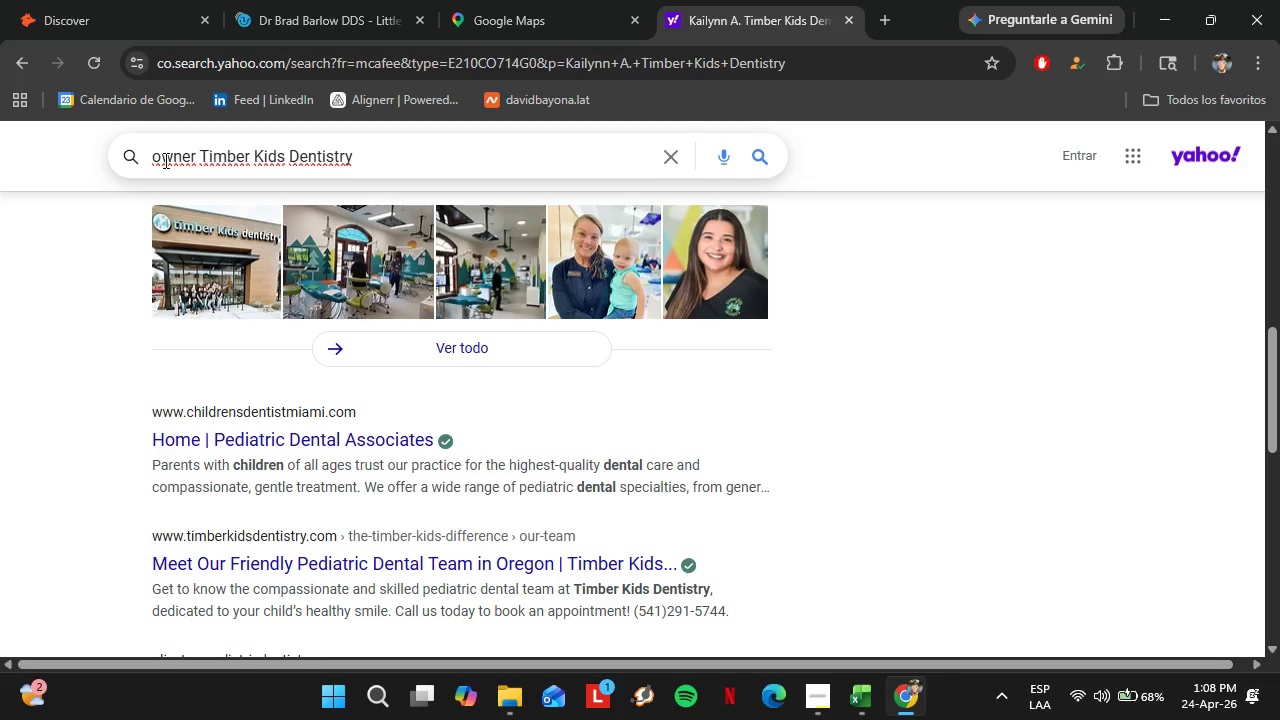 
wait(9.78)
 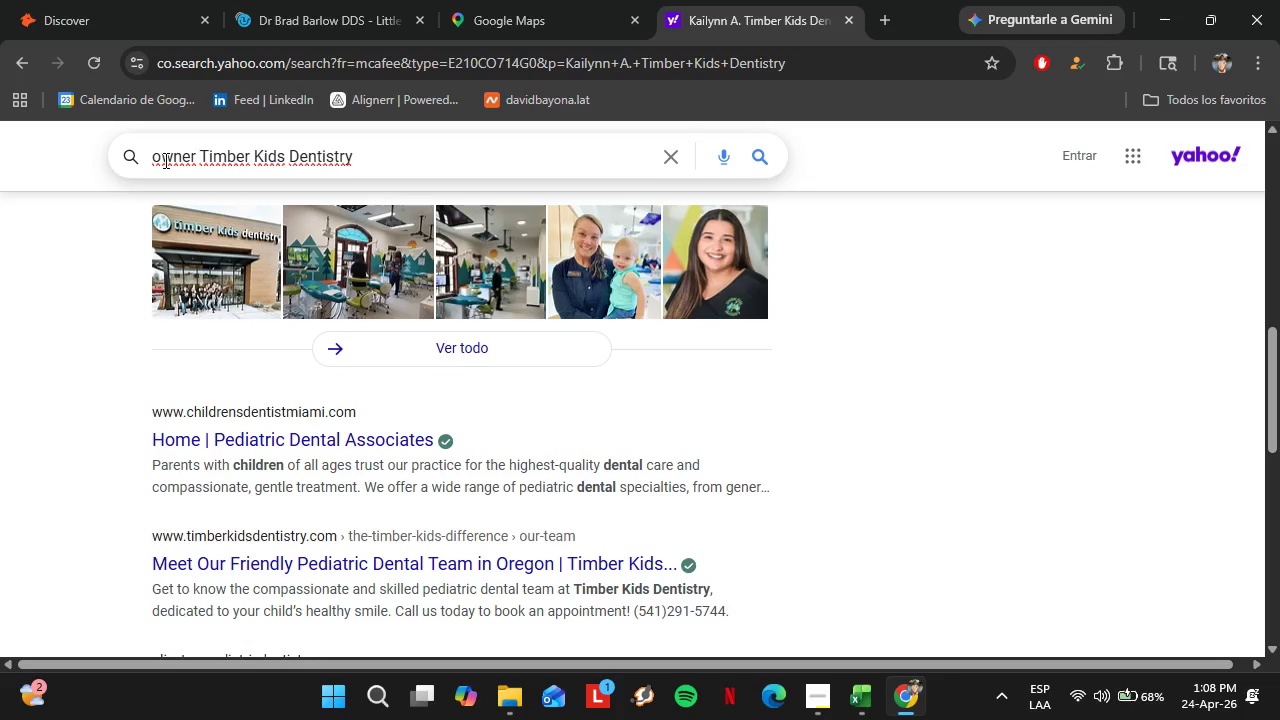 
key(Enter)
 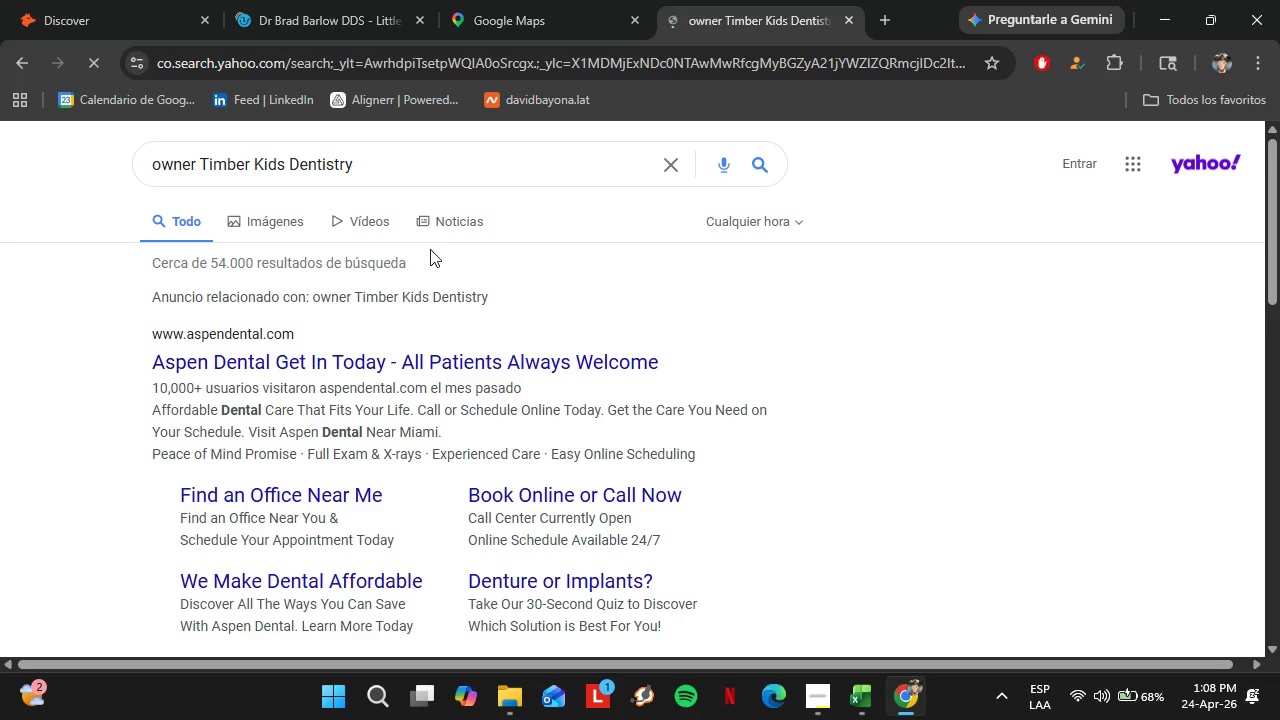 
scroll: coordinate [431, 249], scroll_direction: down, amount: 6.0
 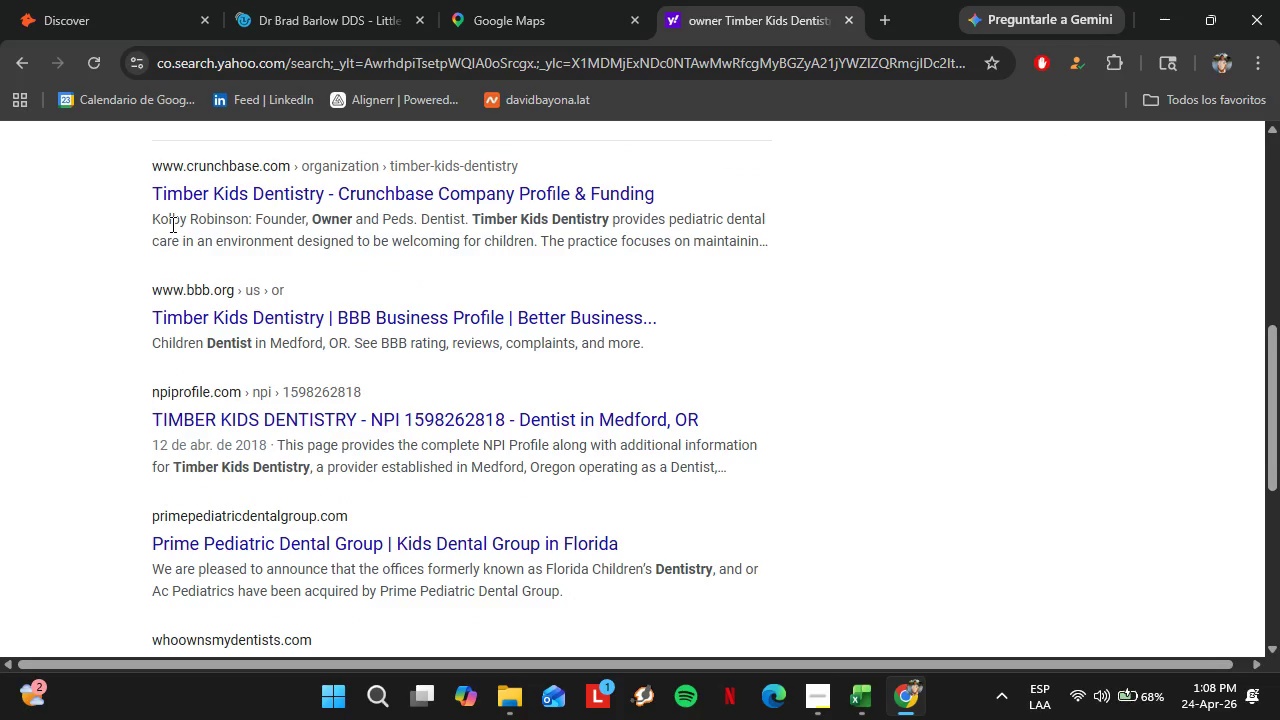 
left_click_drag(start_coordinate=[153, 218], to_coordinate=[249, 216])
 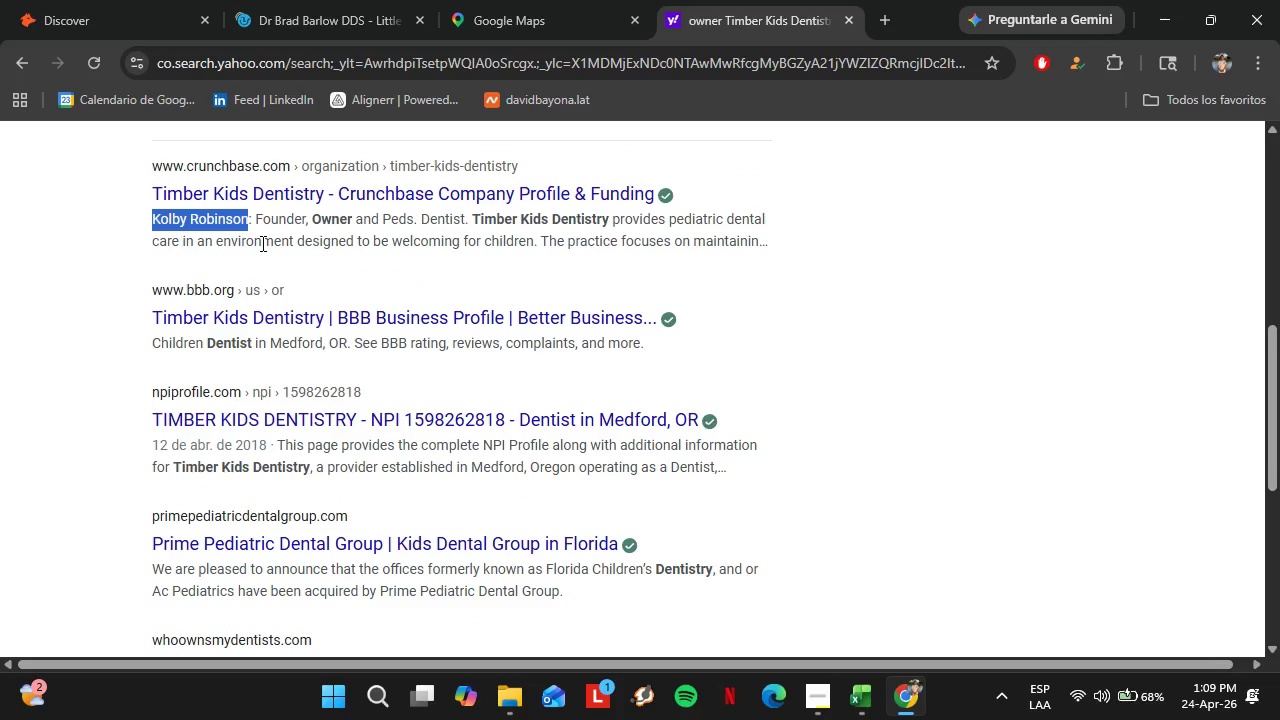 
key(Control+C)
 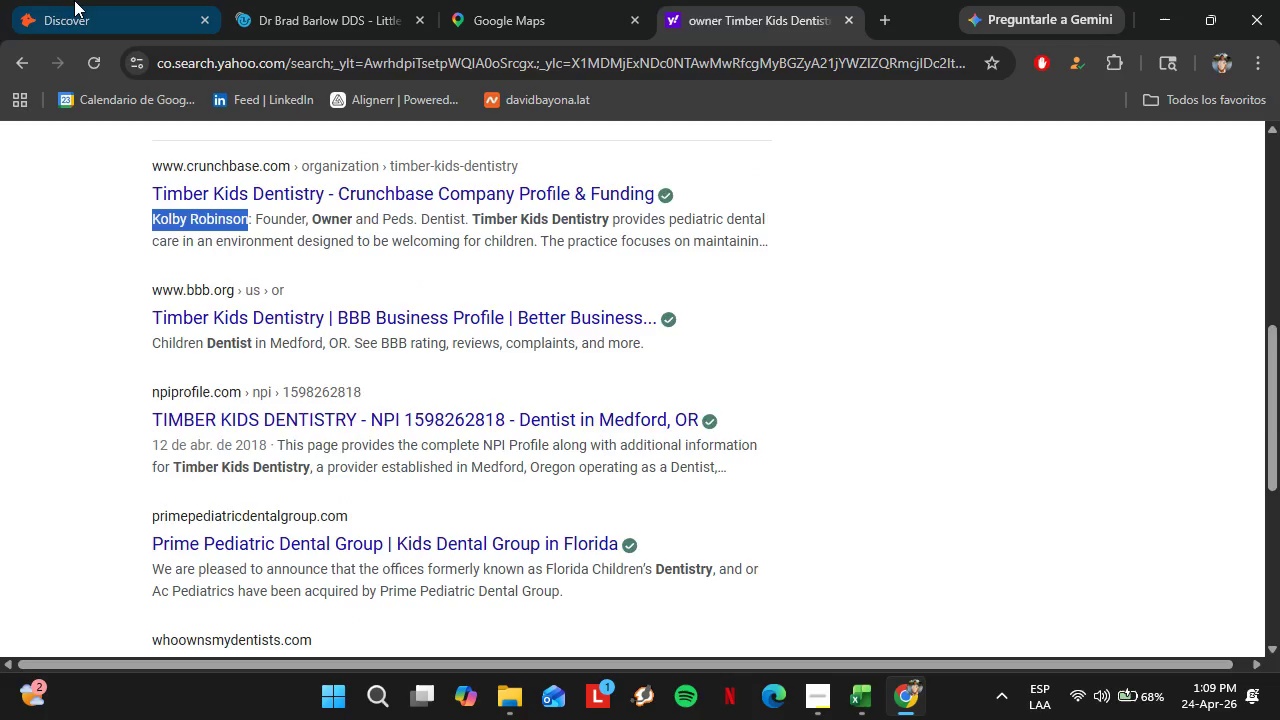 
left_click([74, 0])
 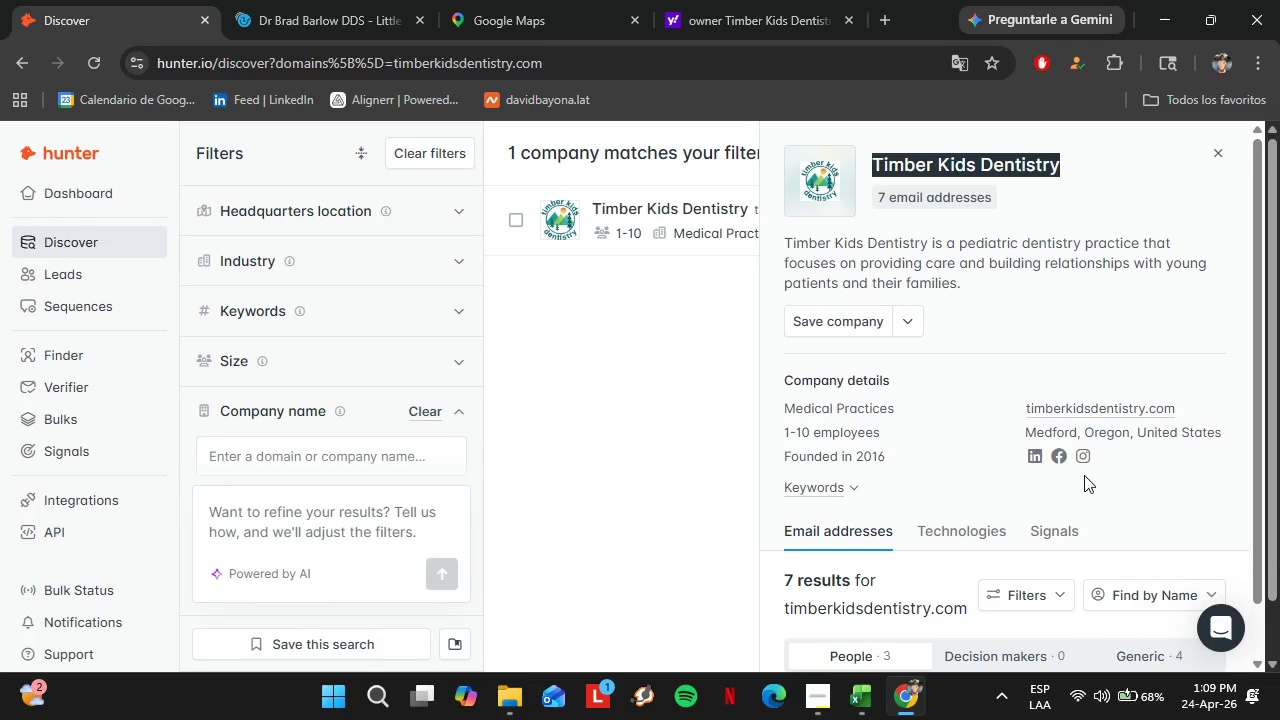 
scroll: coordinate [1098, 499], scroll_direction: down, amount: 5.0
 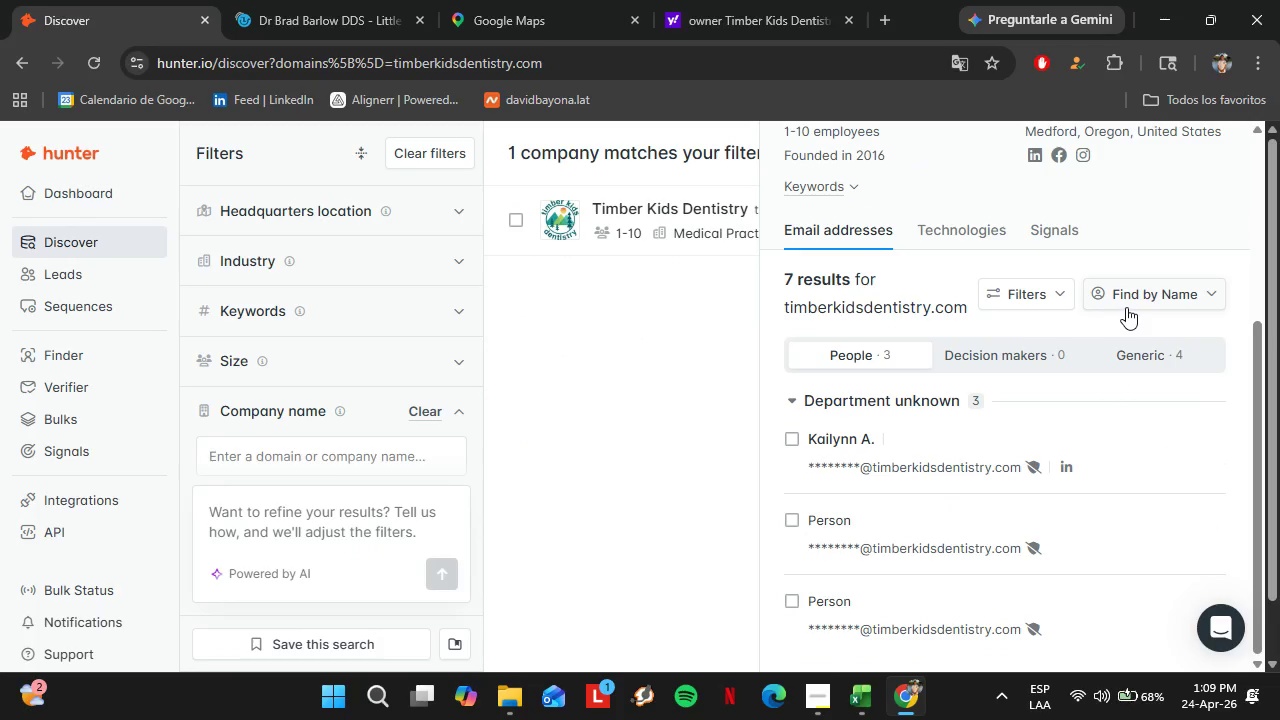 
left_click([1128, 299])
 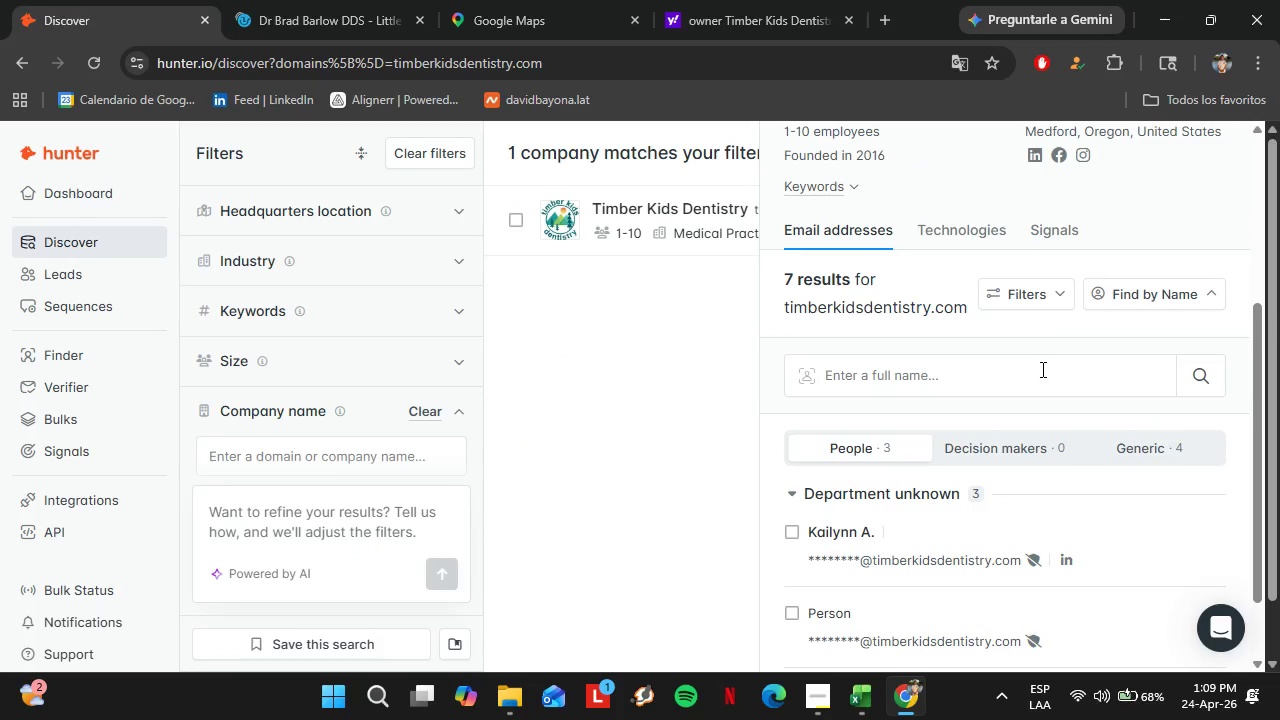 
left_click([1041, 369])
 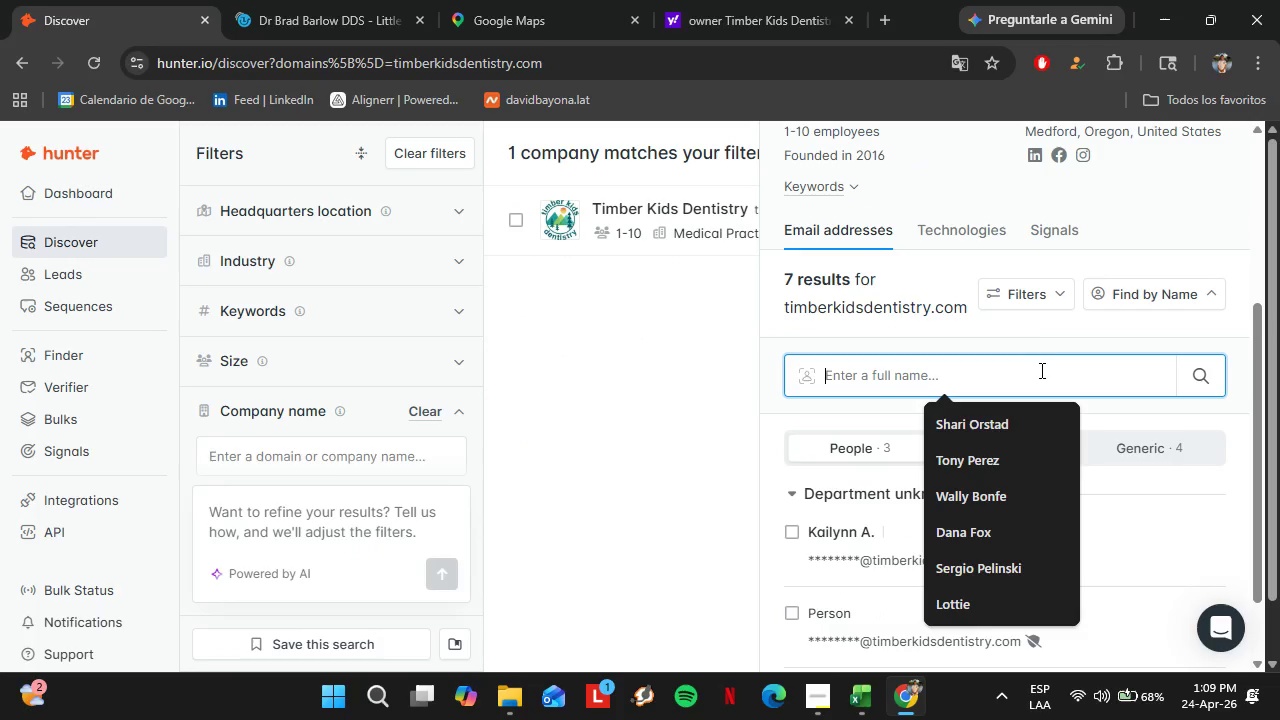 
key(Control+V)
 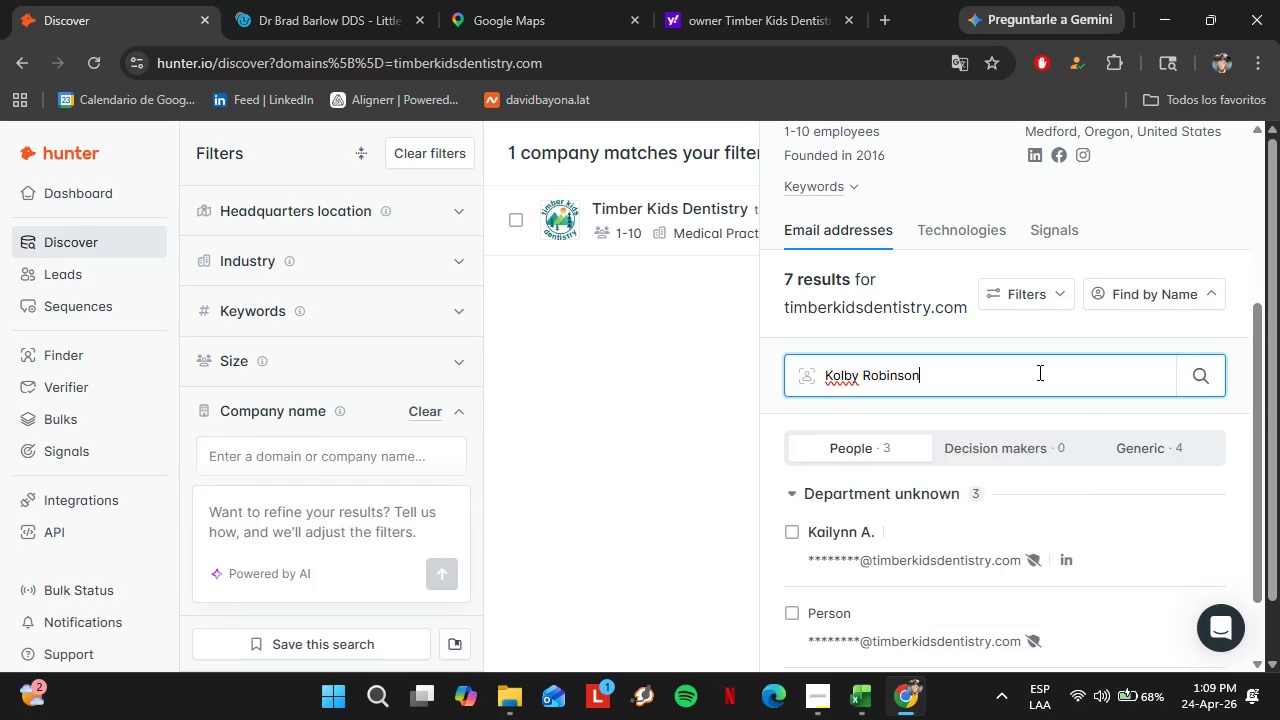 
key(Enter)
 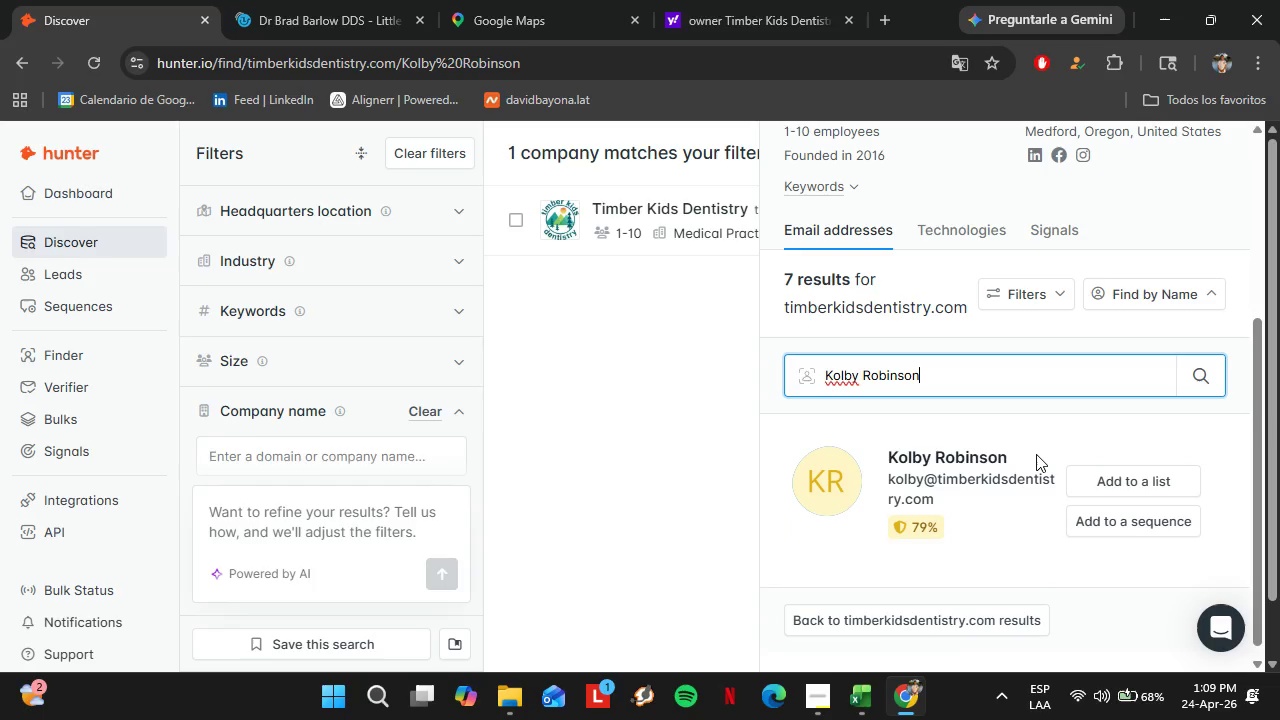 
wait(7.03)
 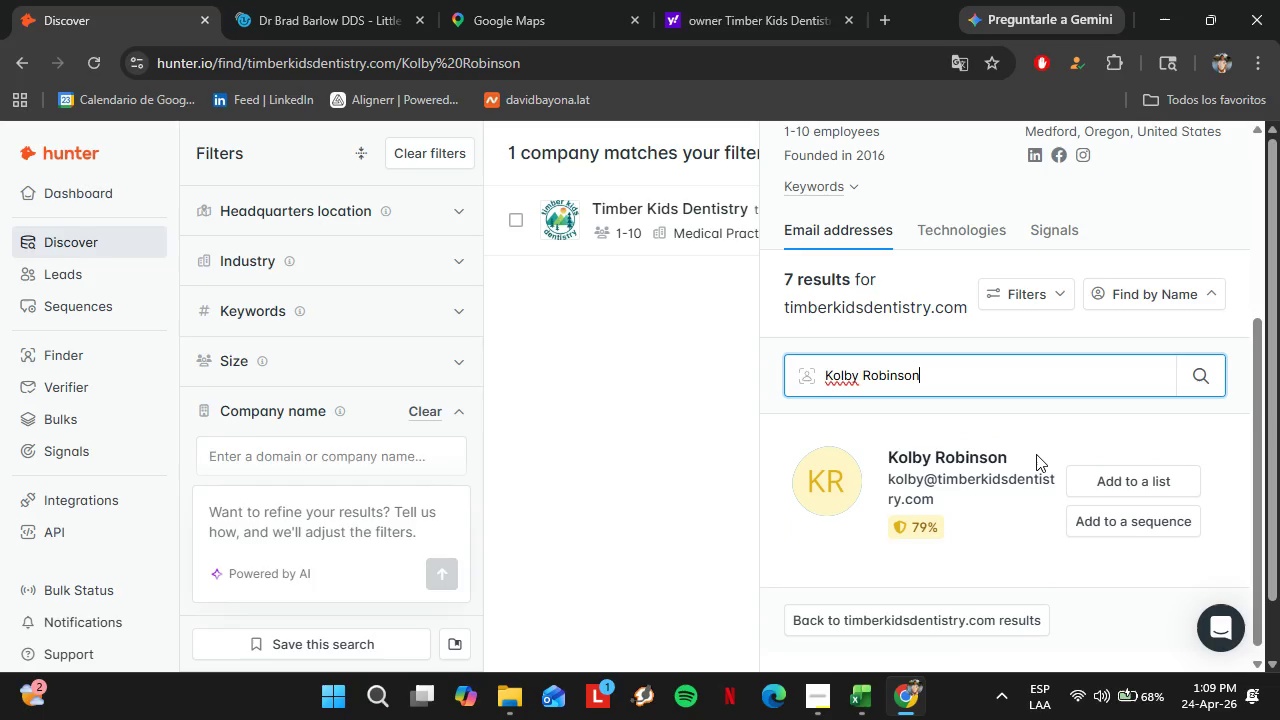 
left_click([295, 0])
 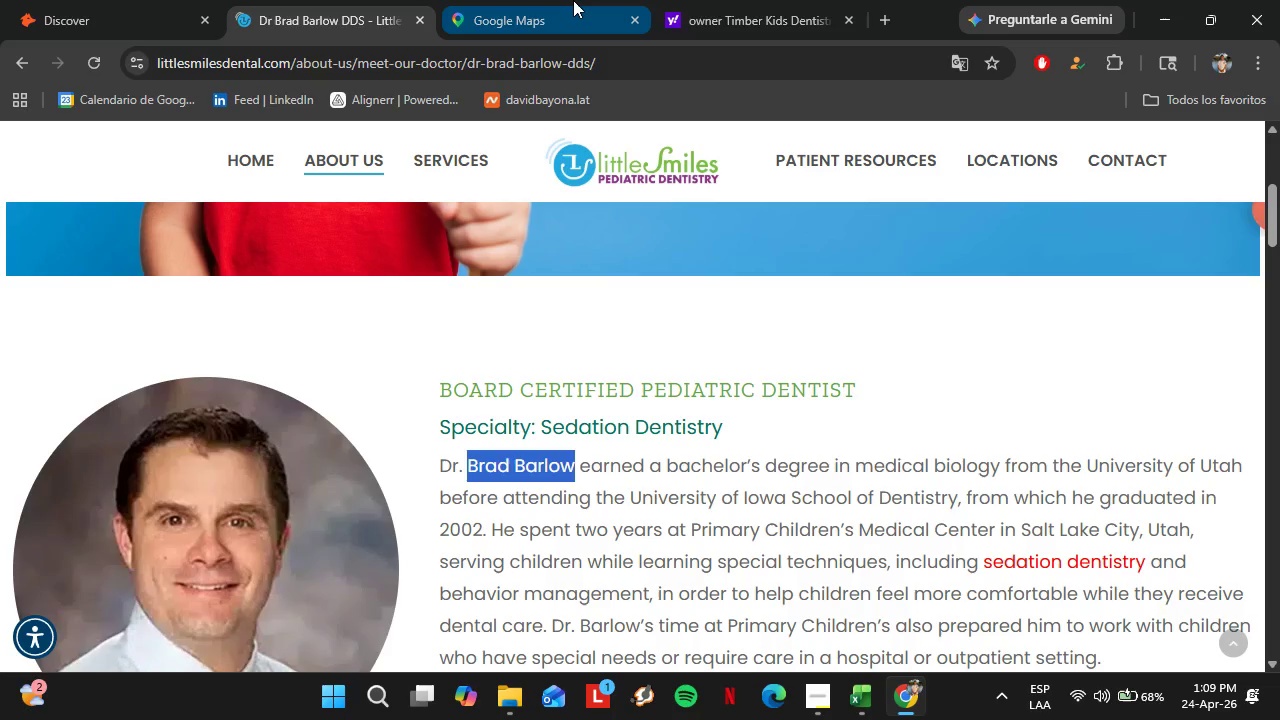 
left_click([673, 0])
 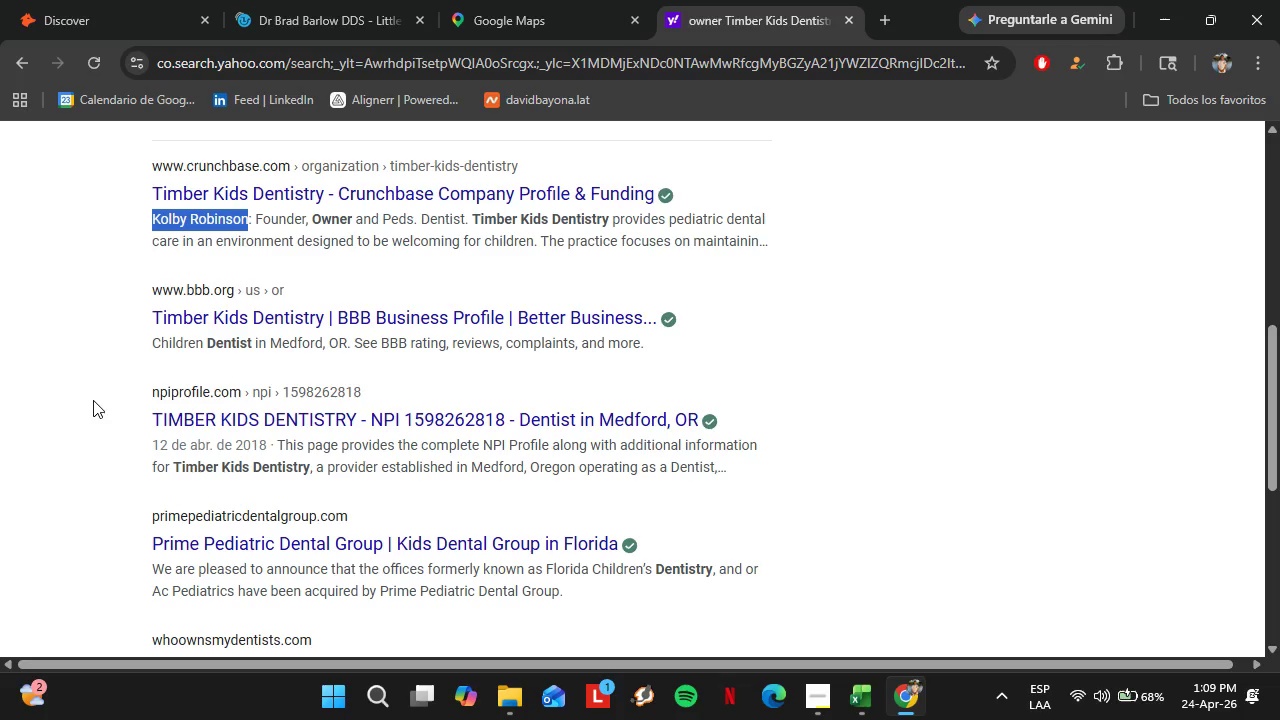 
scroll: coordinate [187, 357], scroll_direction: up, amount: 8.0
 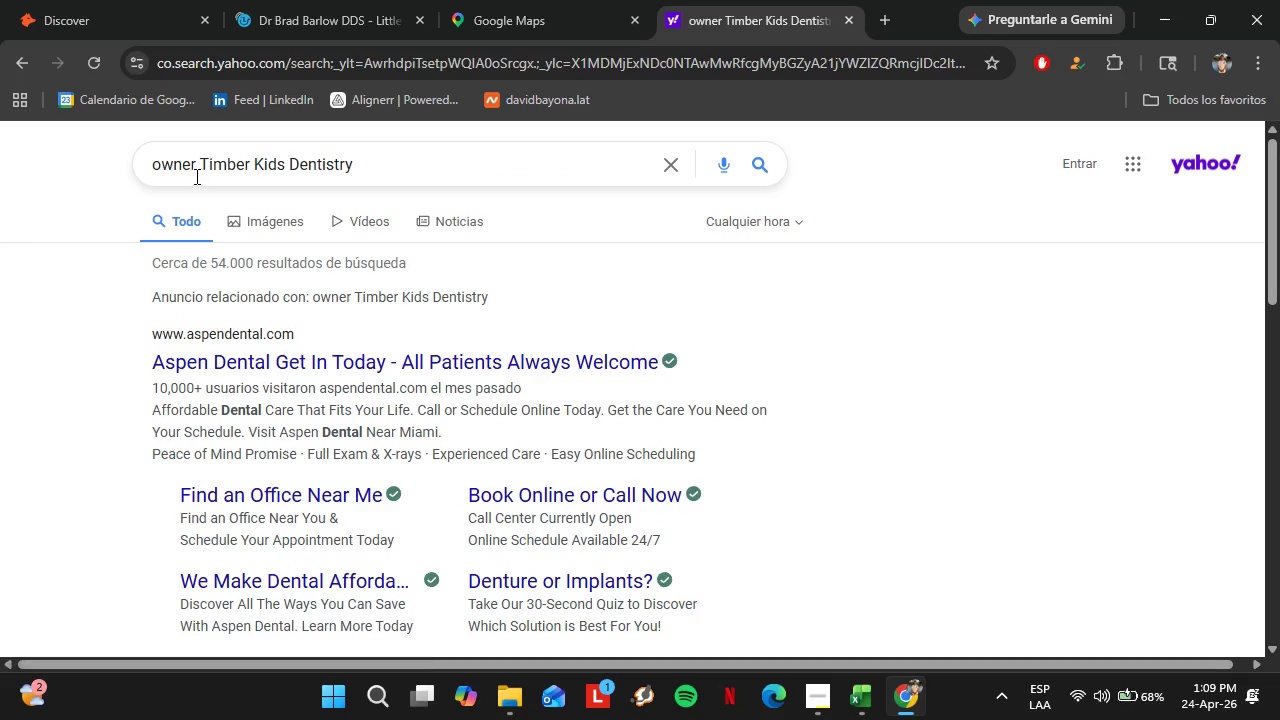 
left_click_drag(start_coordinate=[195, 175], to_coordinate=[111, 188])
 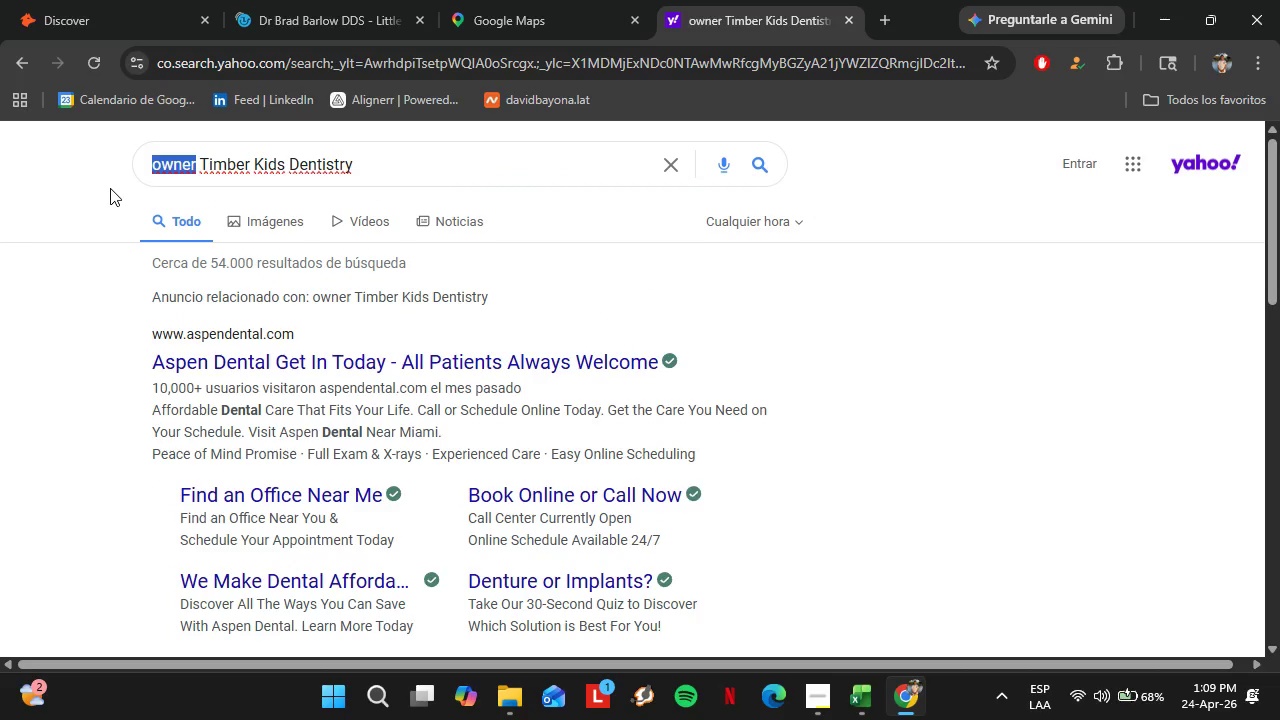 
type(Maan)
key(Backspace)
key(Backspace)
type(nager/)
key(Backspace)
 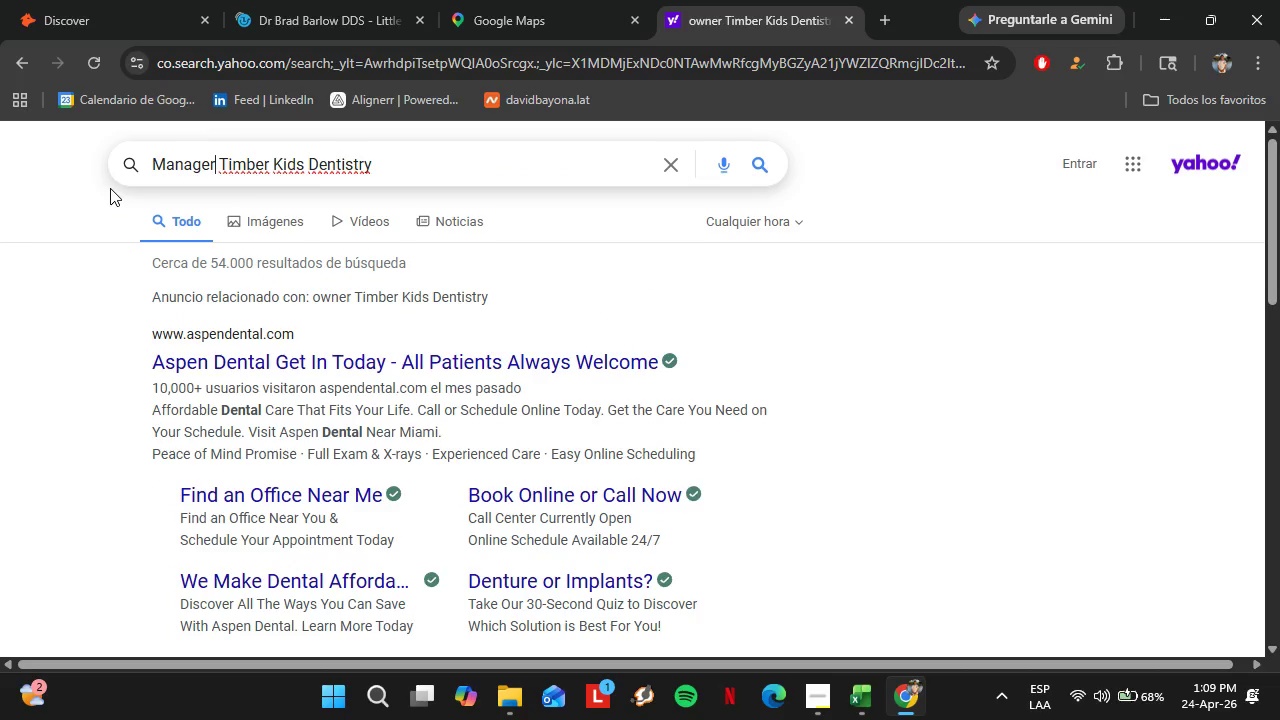 
key(Enter)
 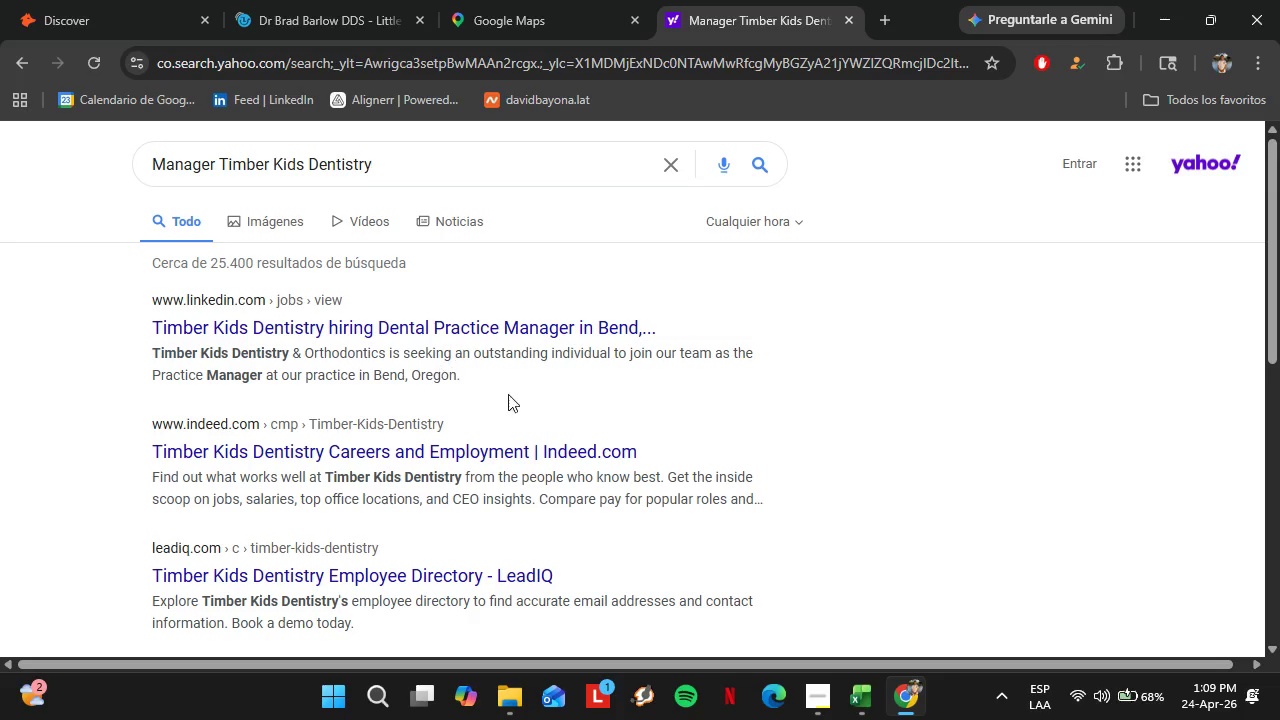 
left_click([351, 336])
 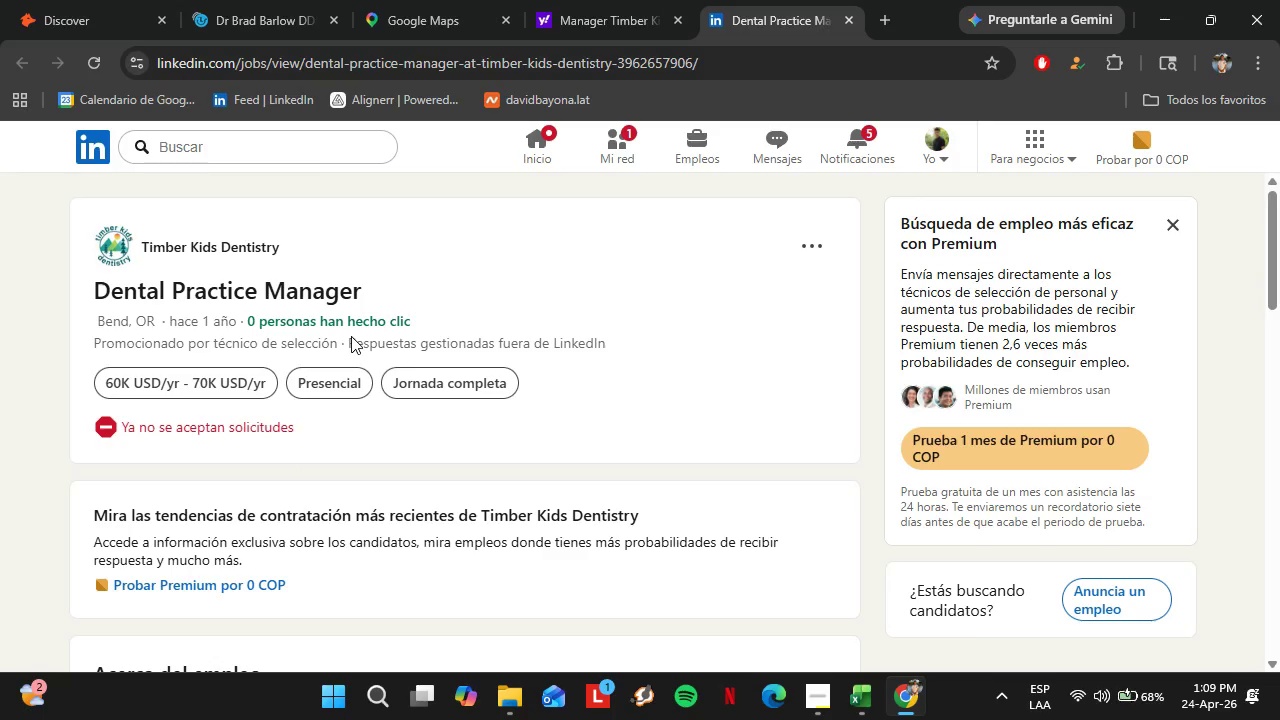 
wait(9.88)
 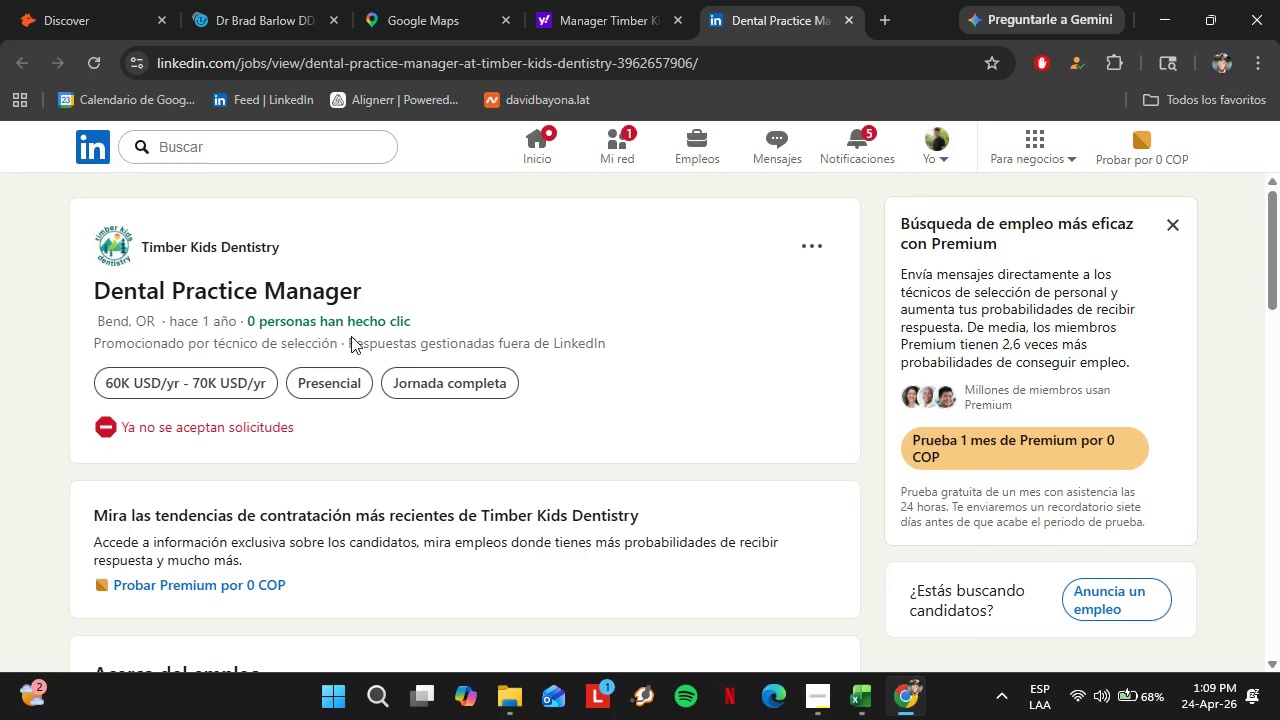 
left_click([132, 246])
 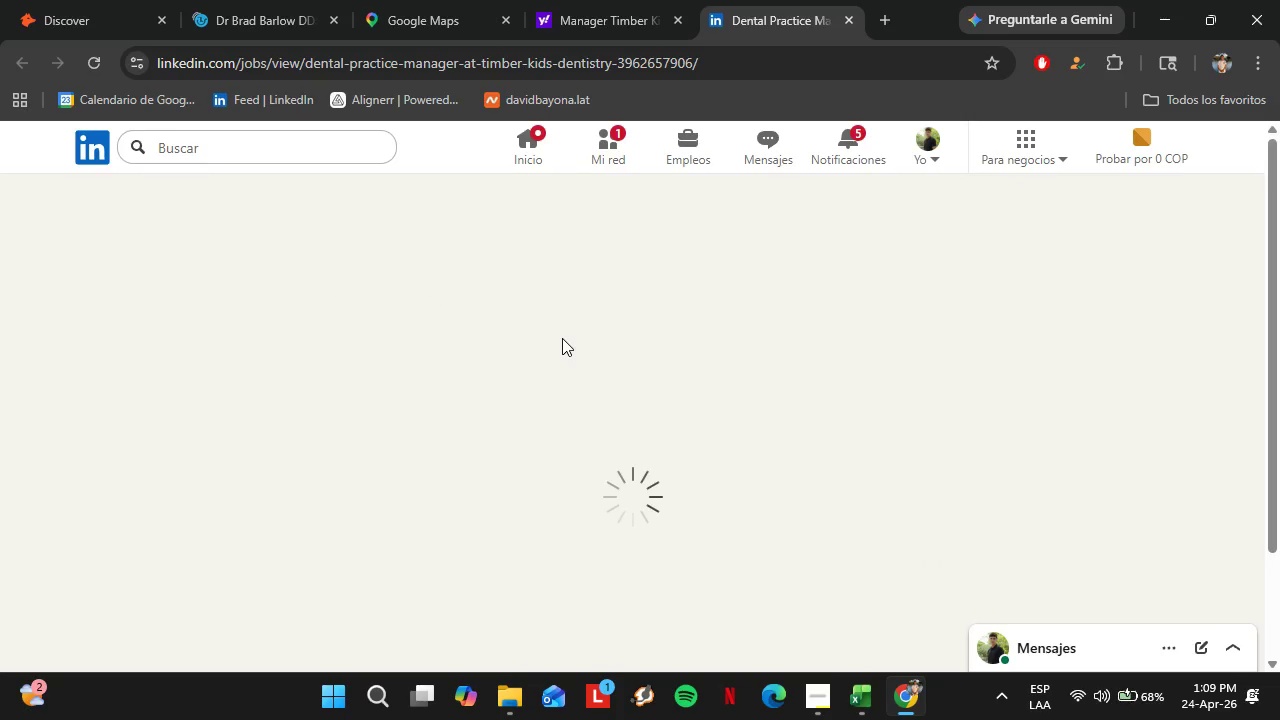 
mouse_move([541, 446])
 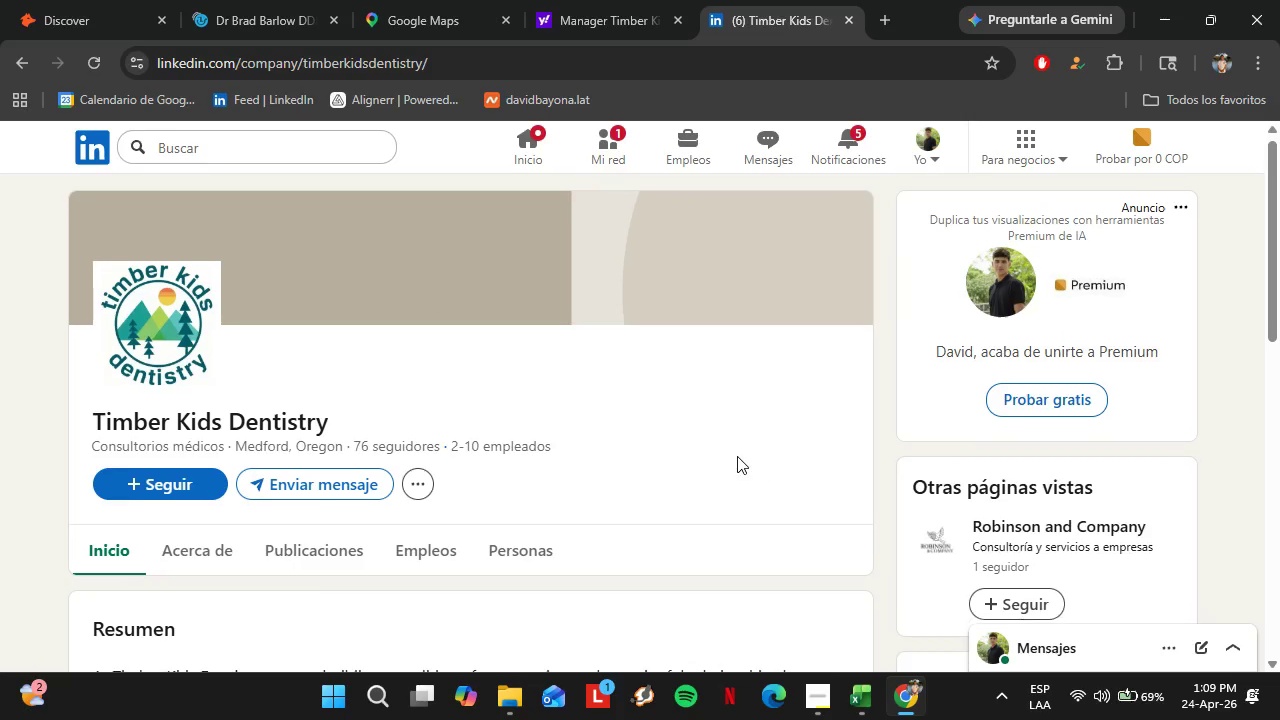 
scroll: coordinate [690, 458], scroll_direction: down, amount: 4.0
 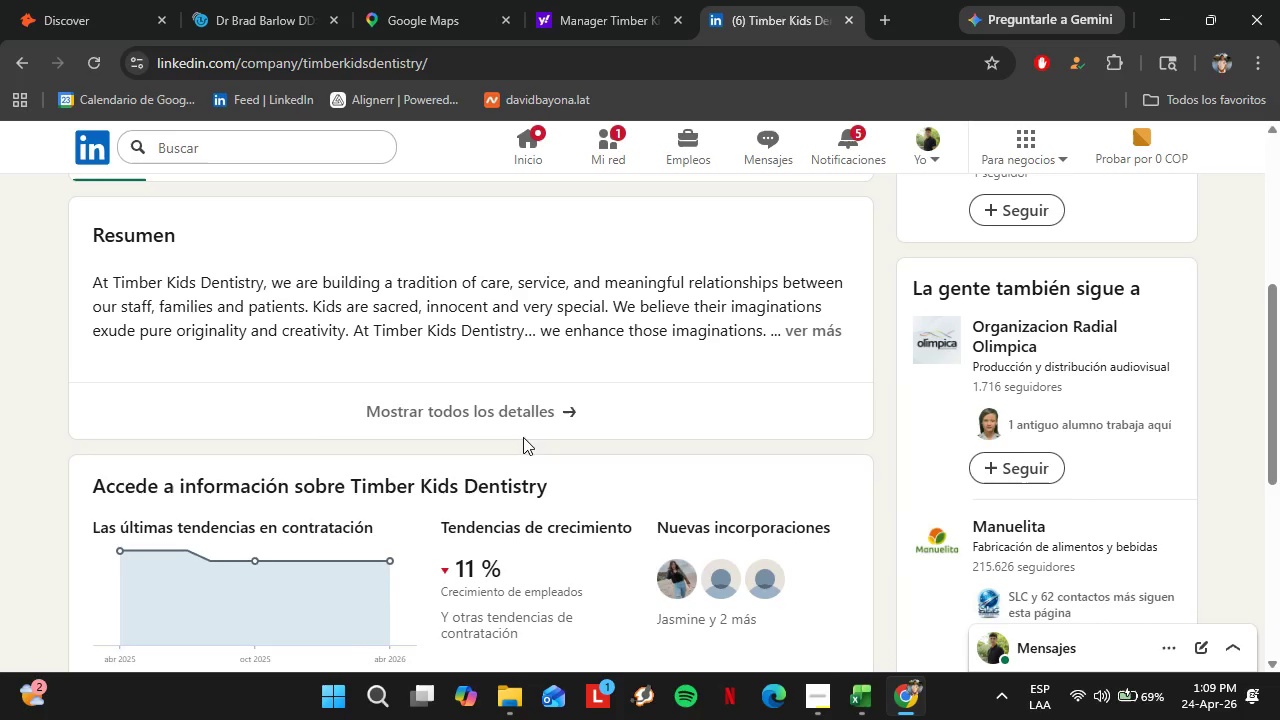 
scroll: coordinate [524, 436], scroll_direction: up, amount: 1.0
 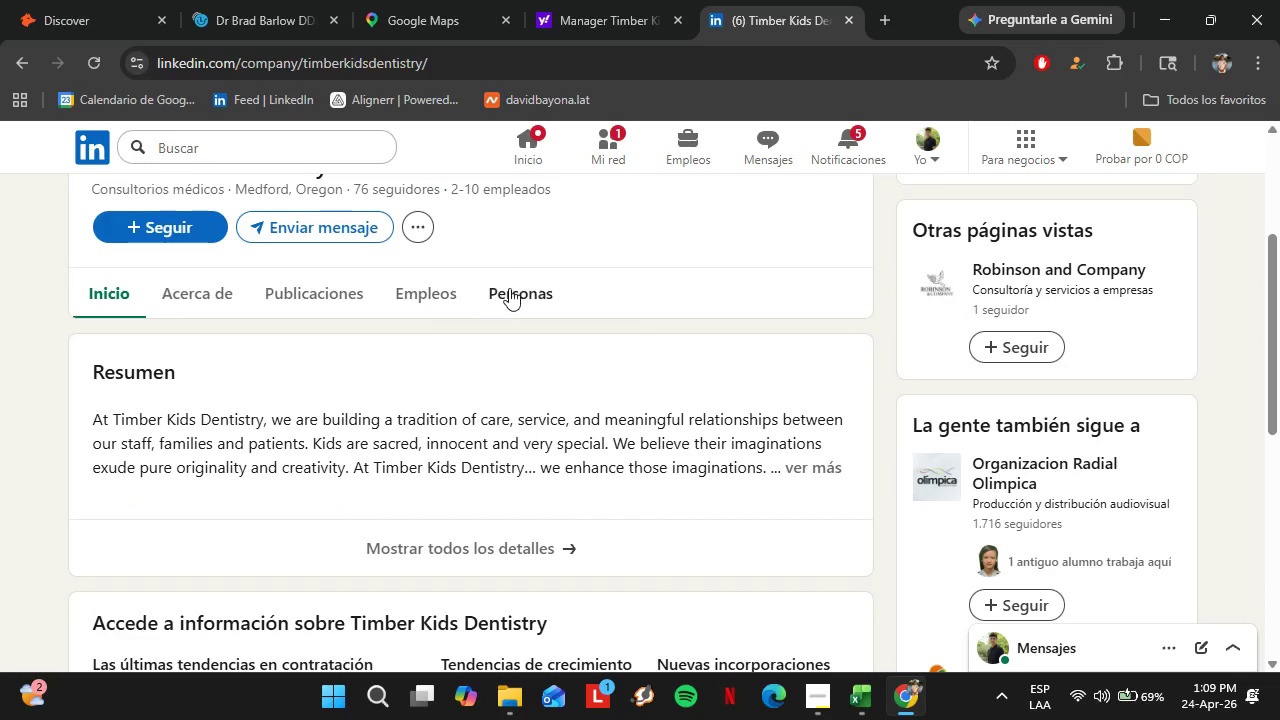 
left_click([509, 288])
 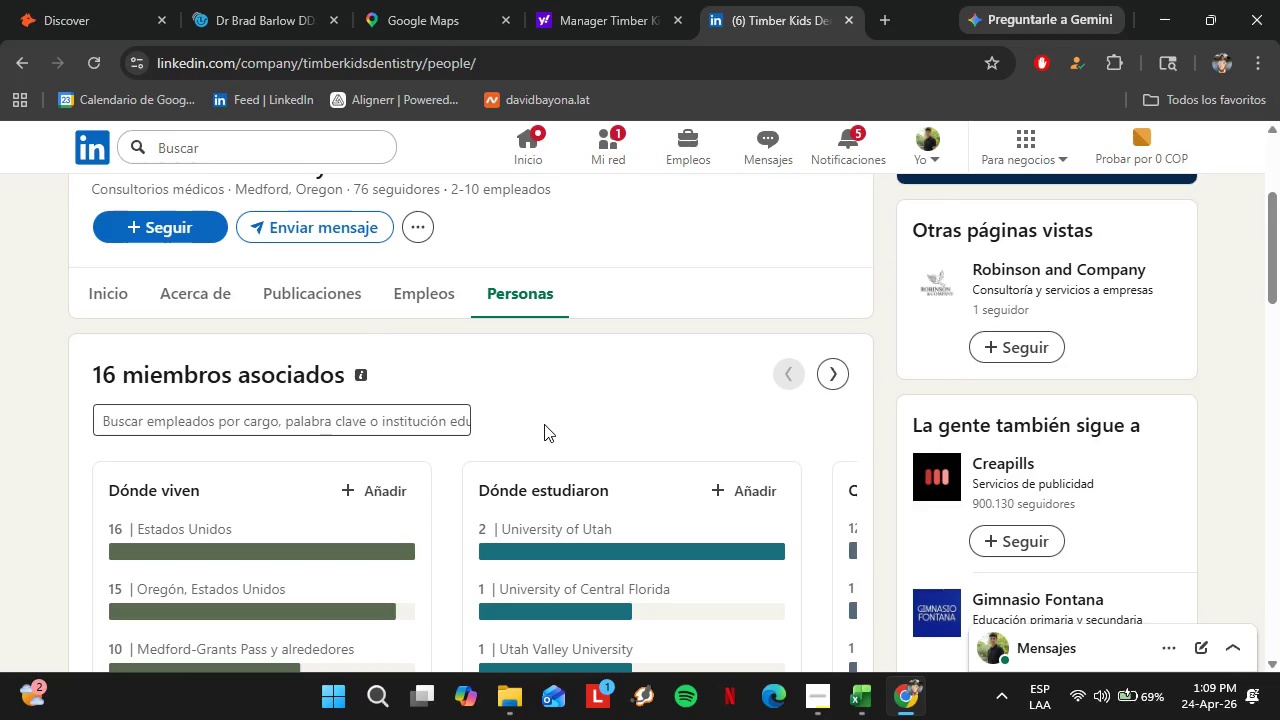 
scroll: coordinate [544, 424], scroll_direction: down, amount: 15.0
 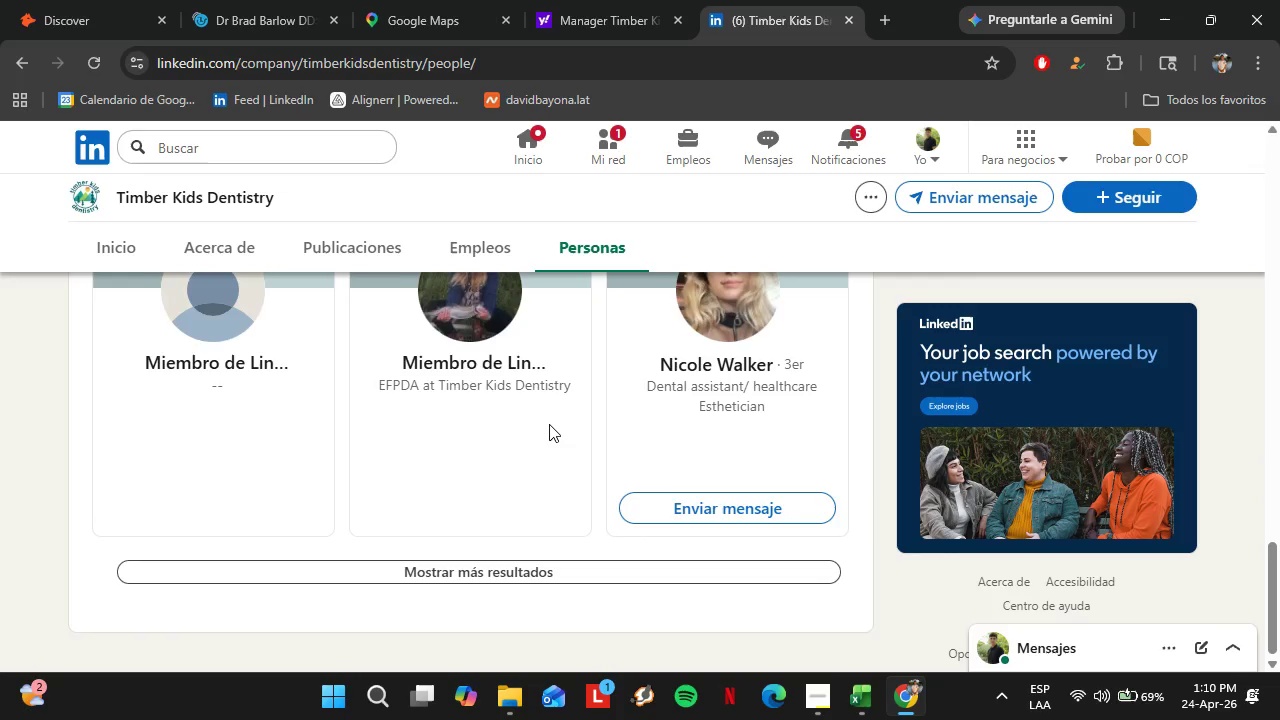 
scroll: coordinate [524, 477], scroll_direction: up, amount: 1.0
 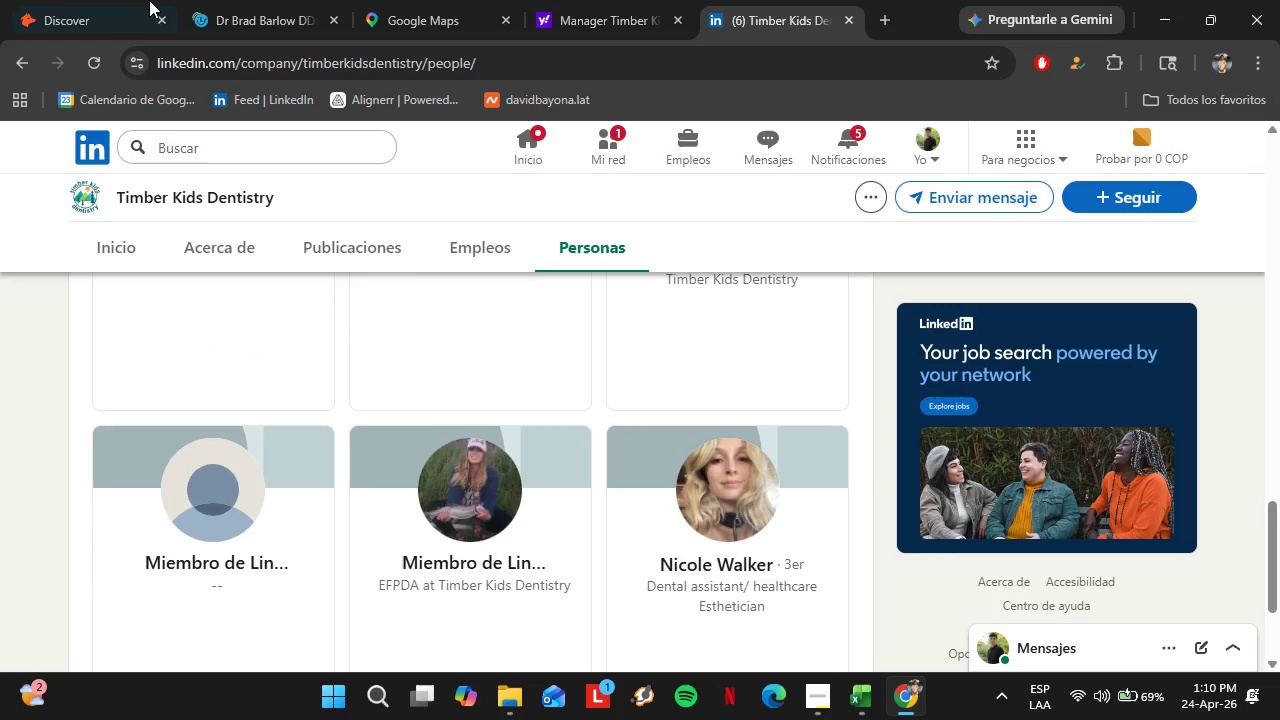 
left_click([106, 0])
 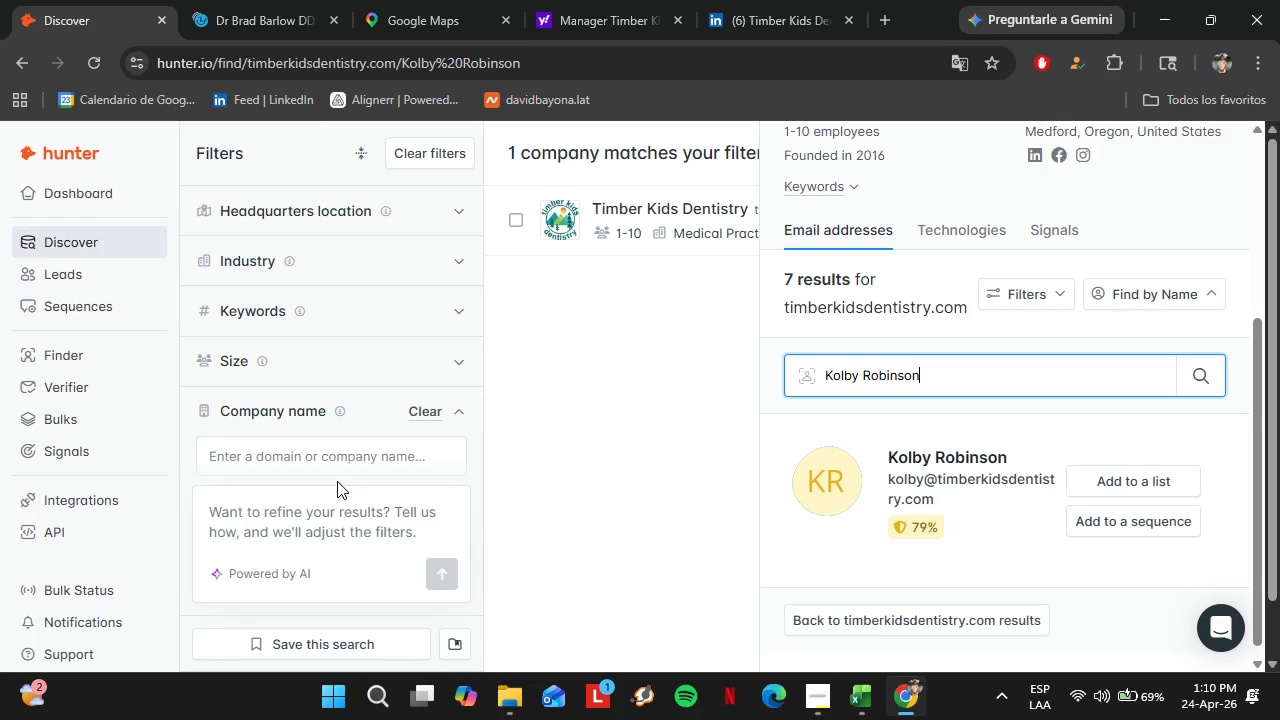 
double_click([306, 452])
 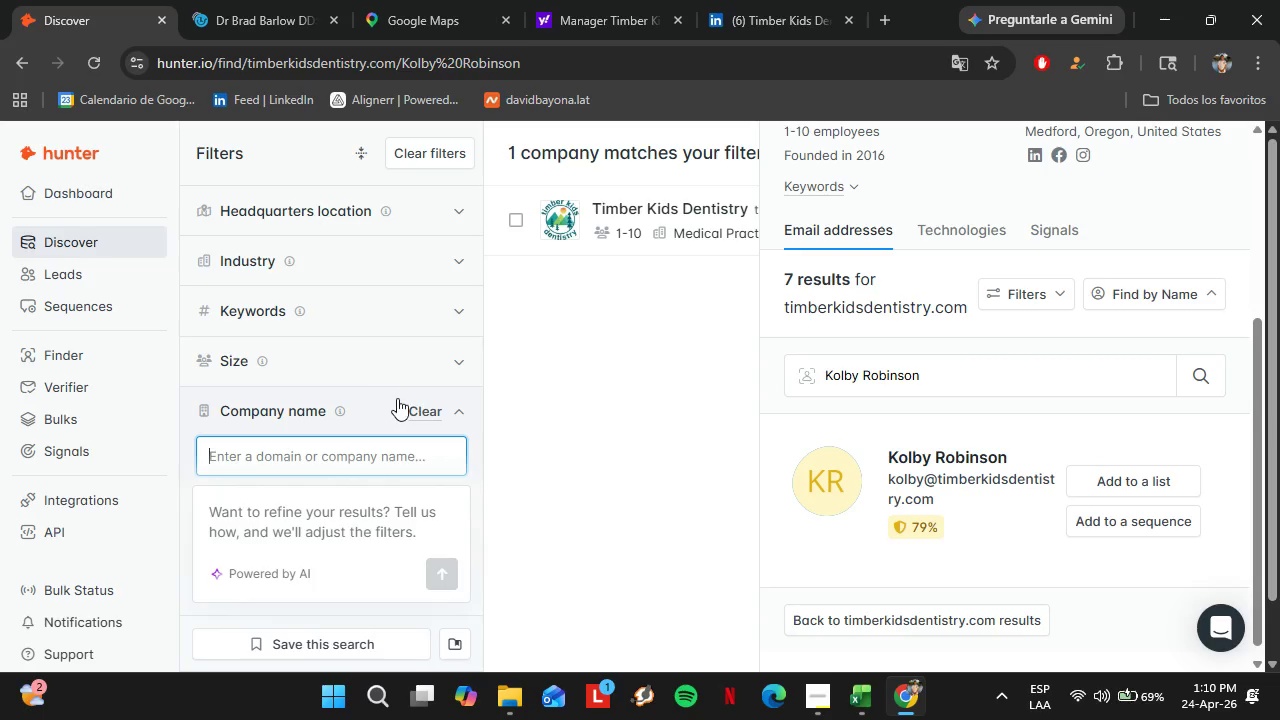 
left_click([420, 402])
 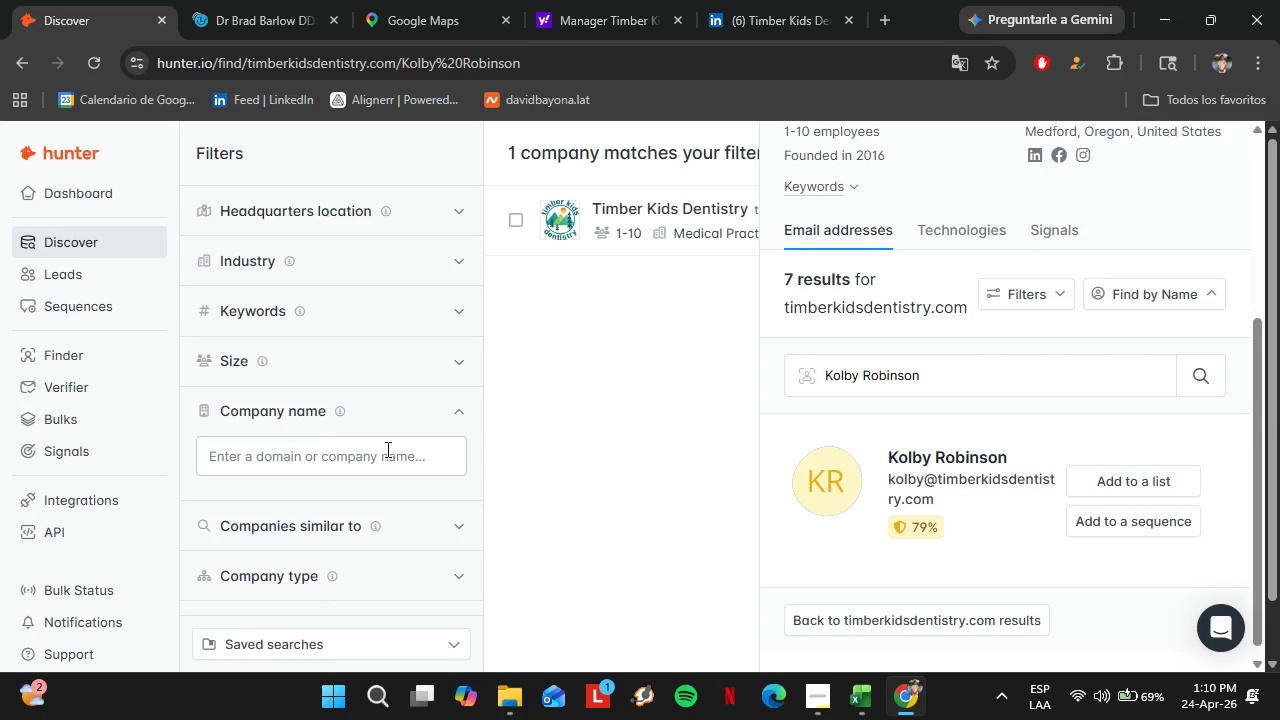 
left_click([384, 449])
 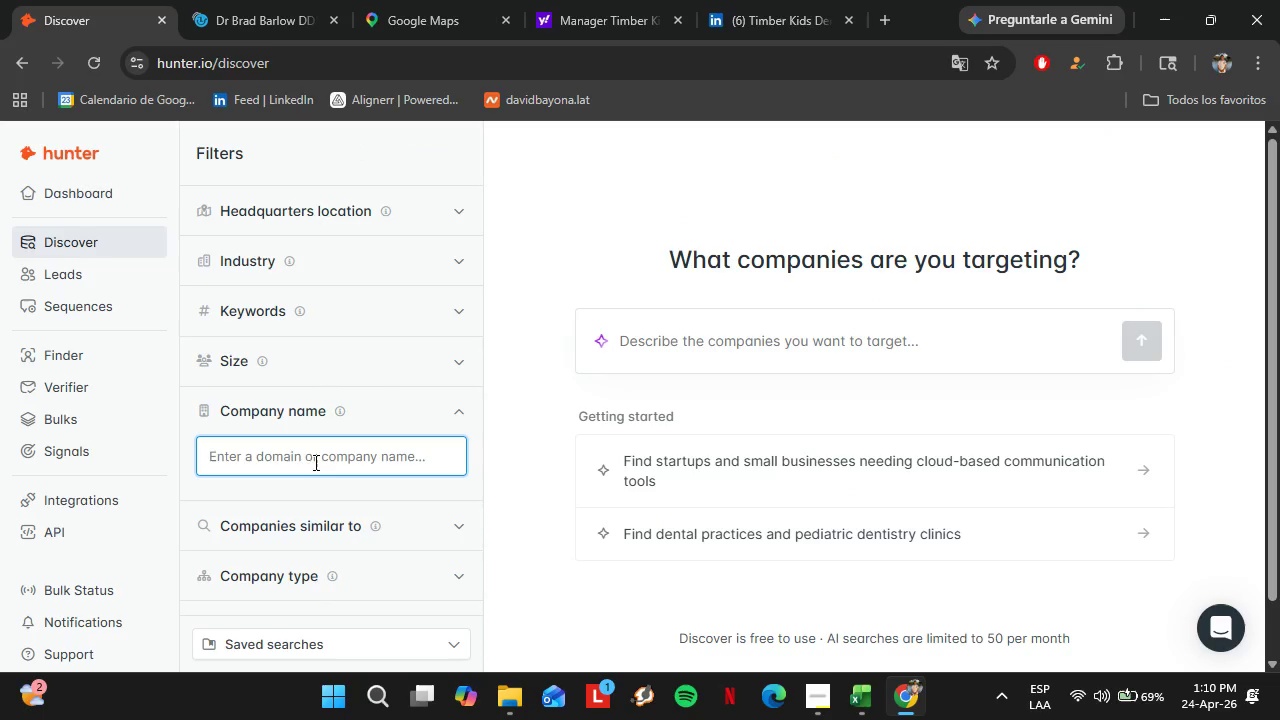 
left_click([307, 462])
 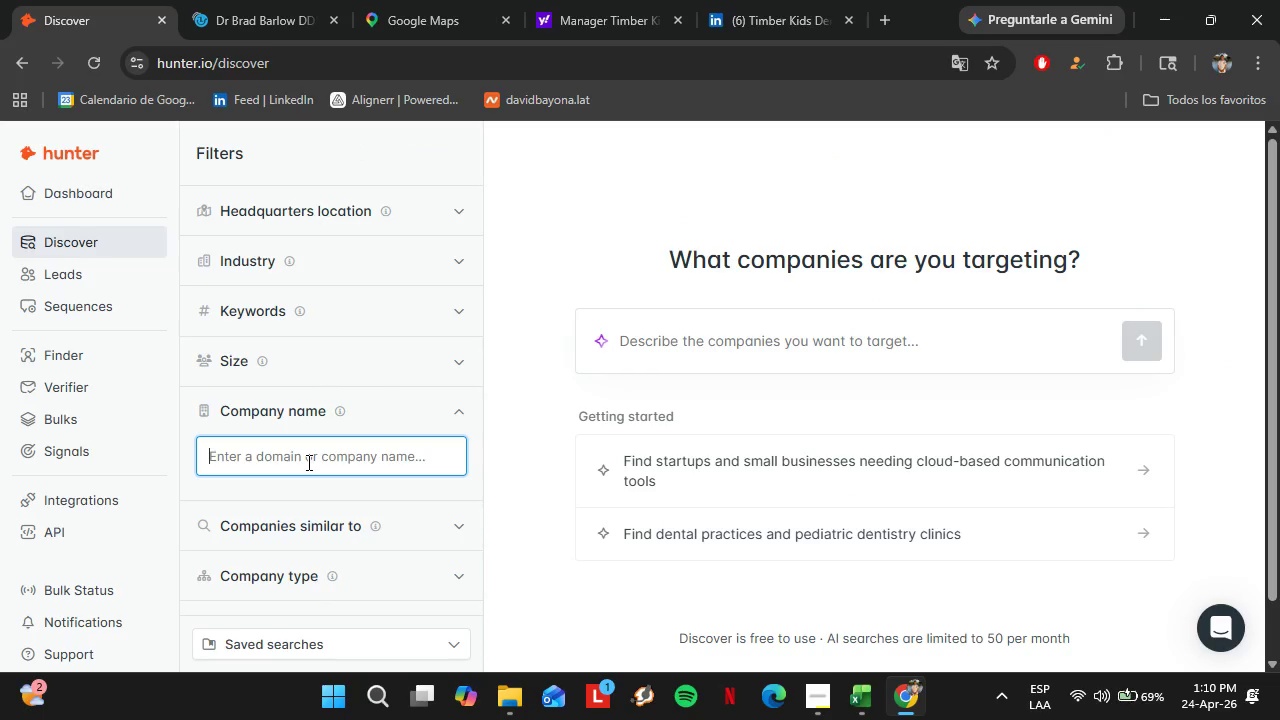 
type(Pediatric Denl)
key(Backspace)
type(tal Associates of Salem)
 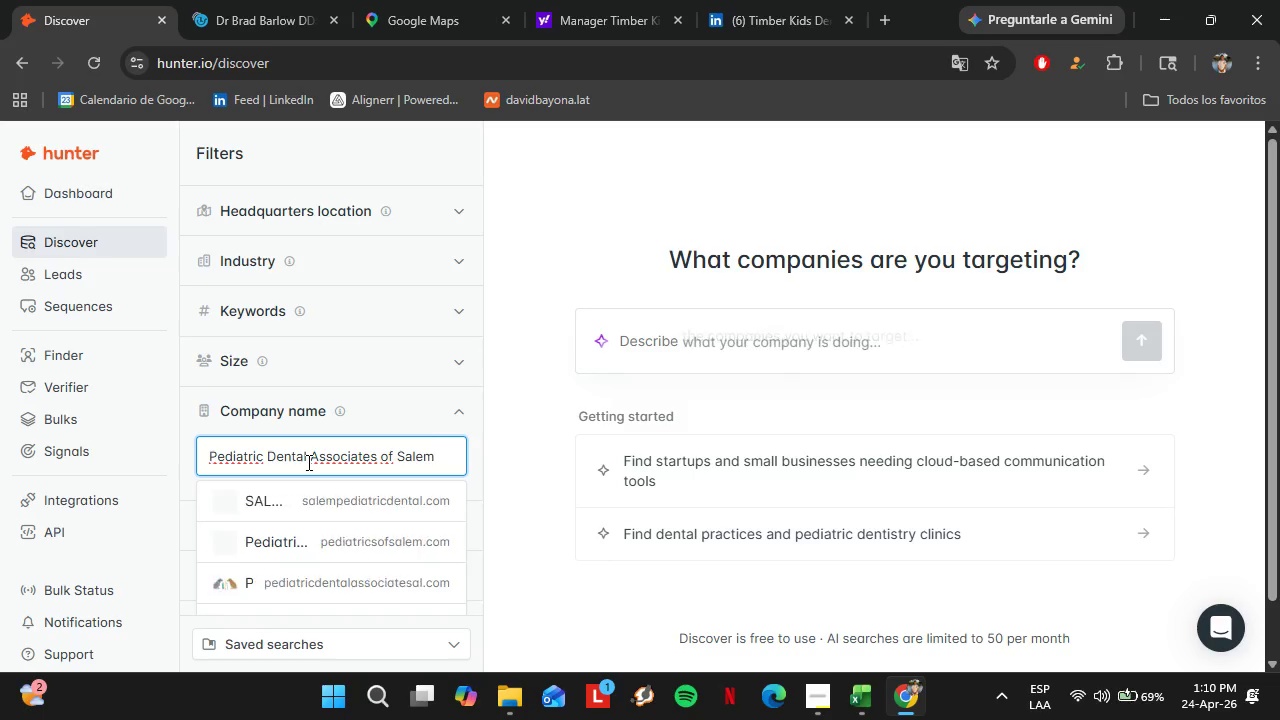 
left_click_drag(start_coordinate=[447, 455], to_coordinate=[198, 462])
 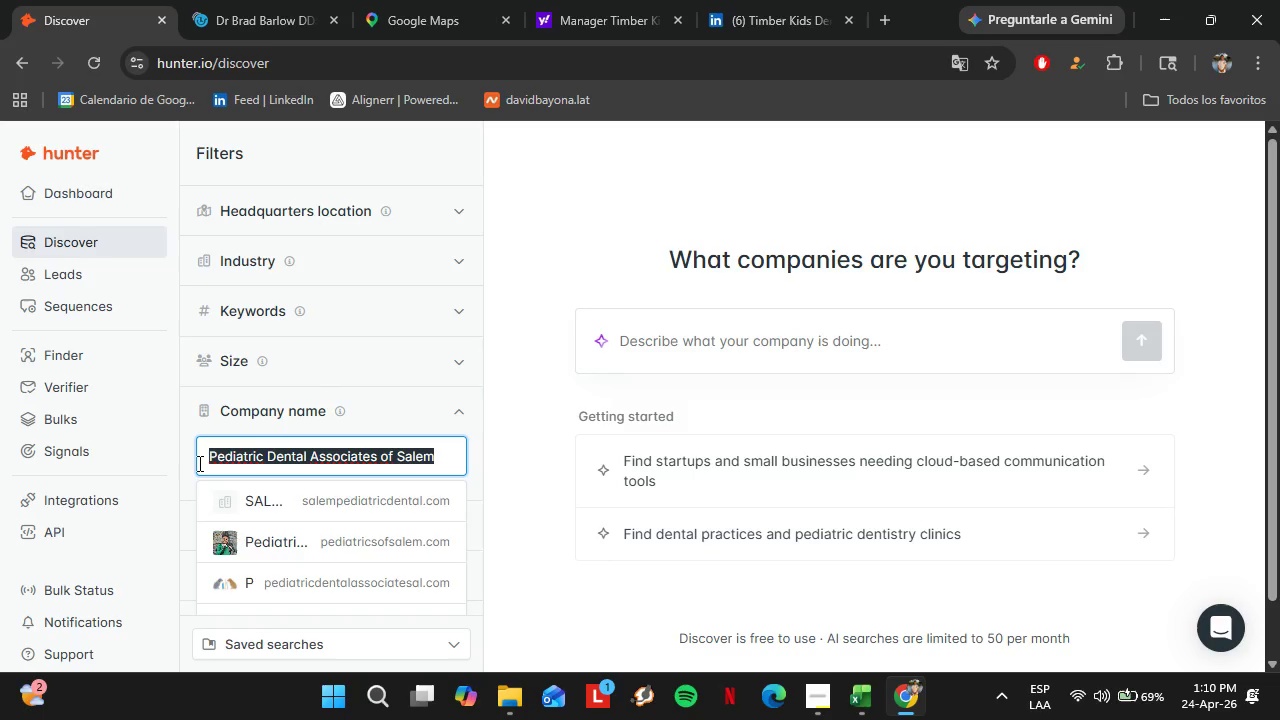 
key(Control+C)
 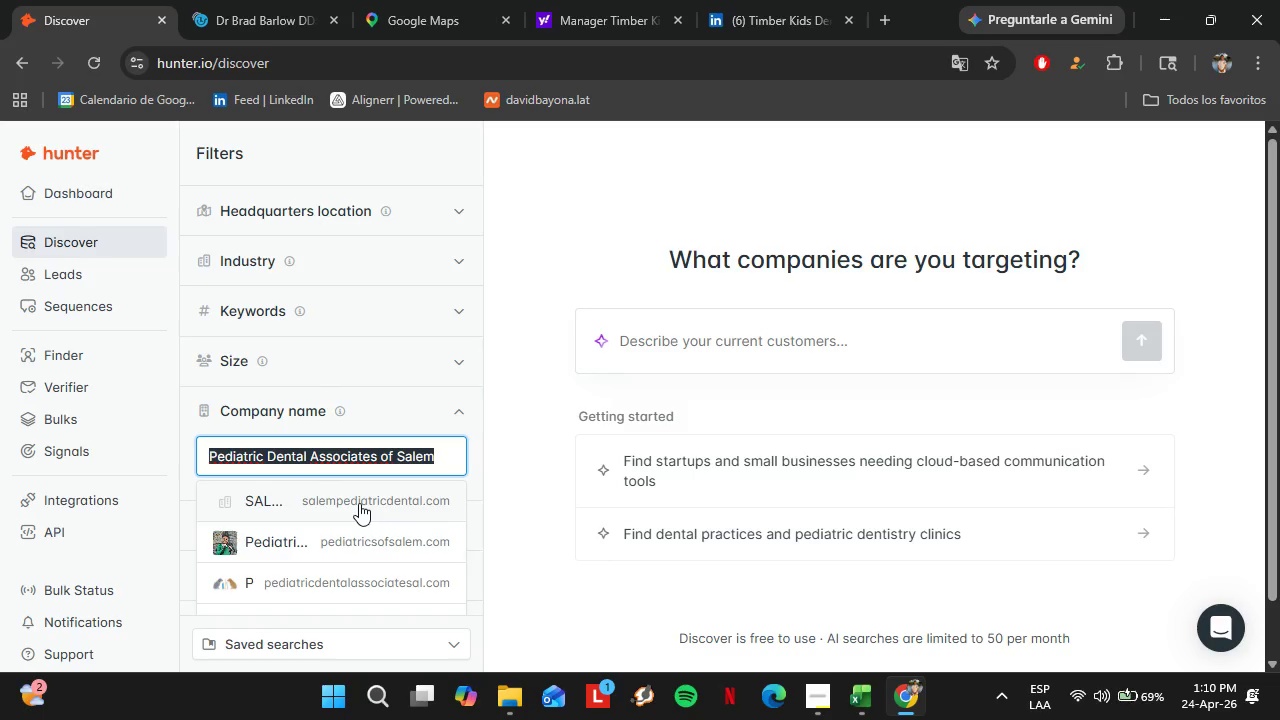 
wait(5.48)
 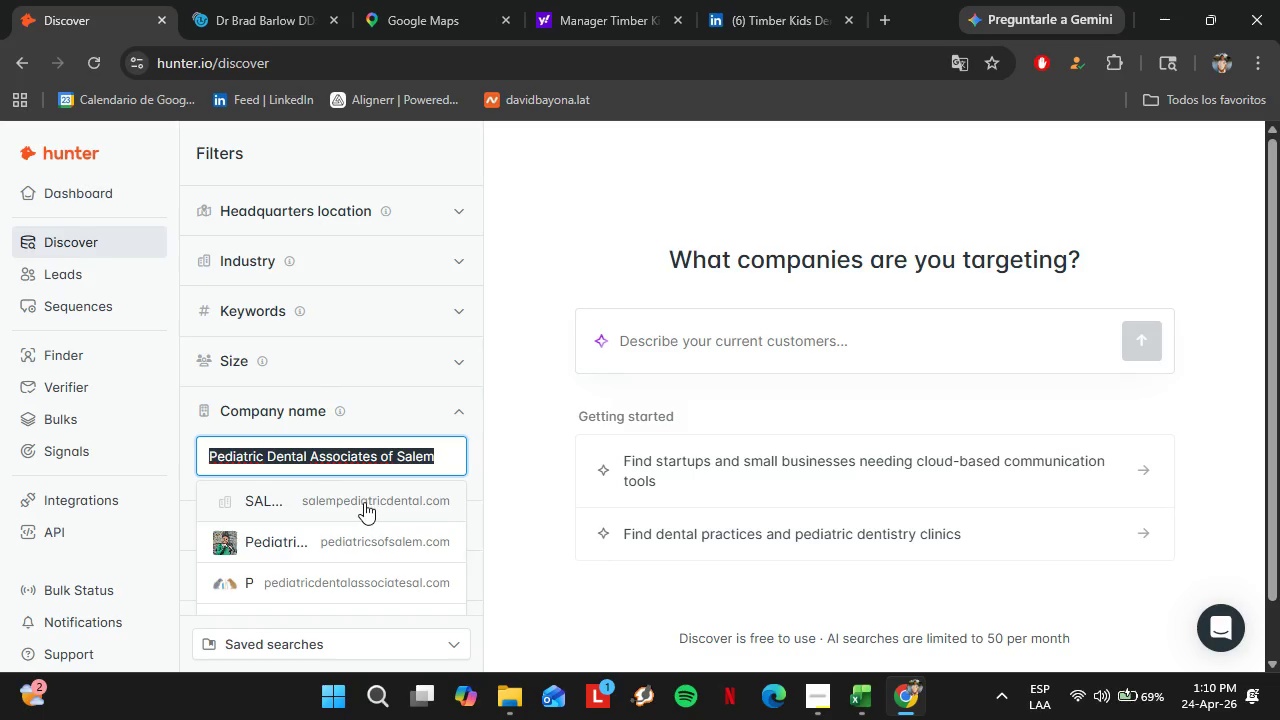 
left_click([359, 503])
 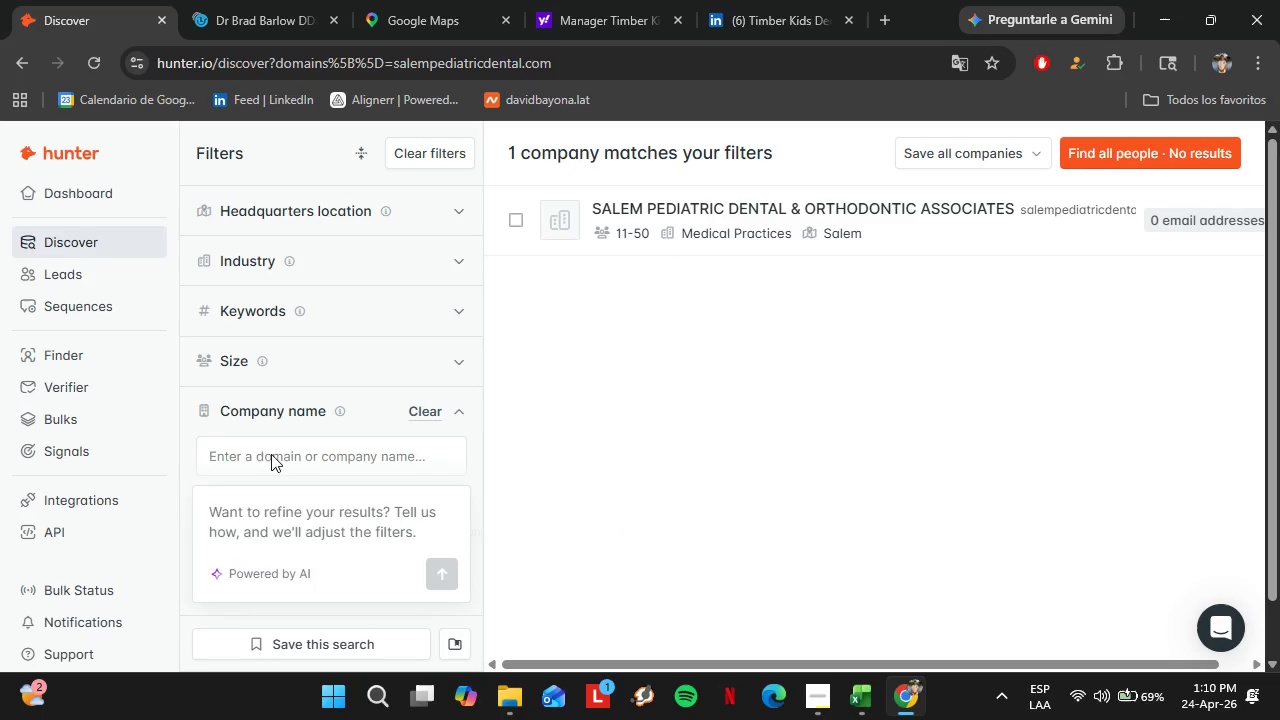 
wait(6.91)
 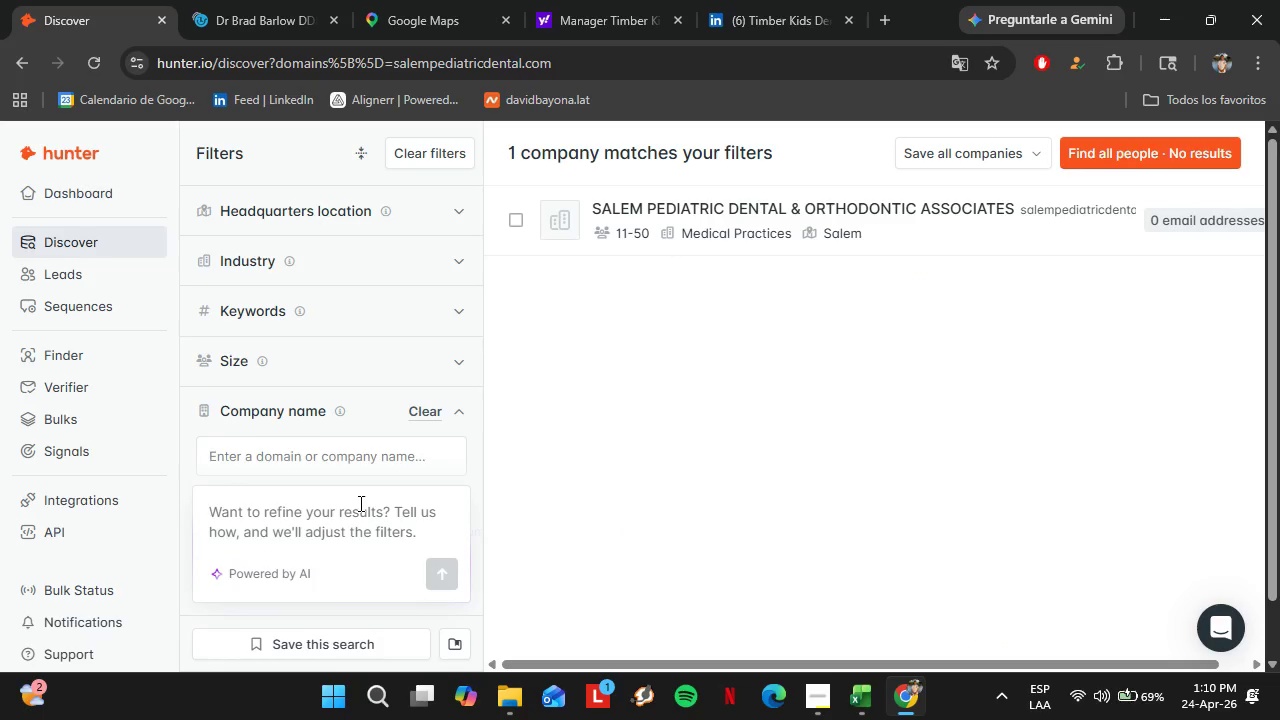 
left_click([284, 462])
 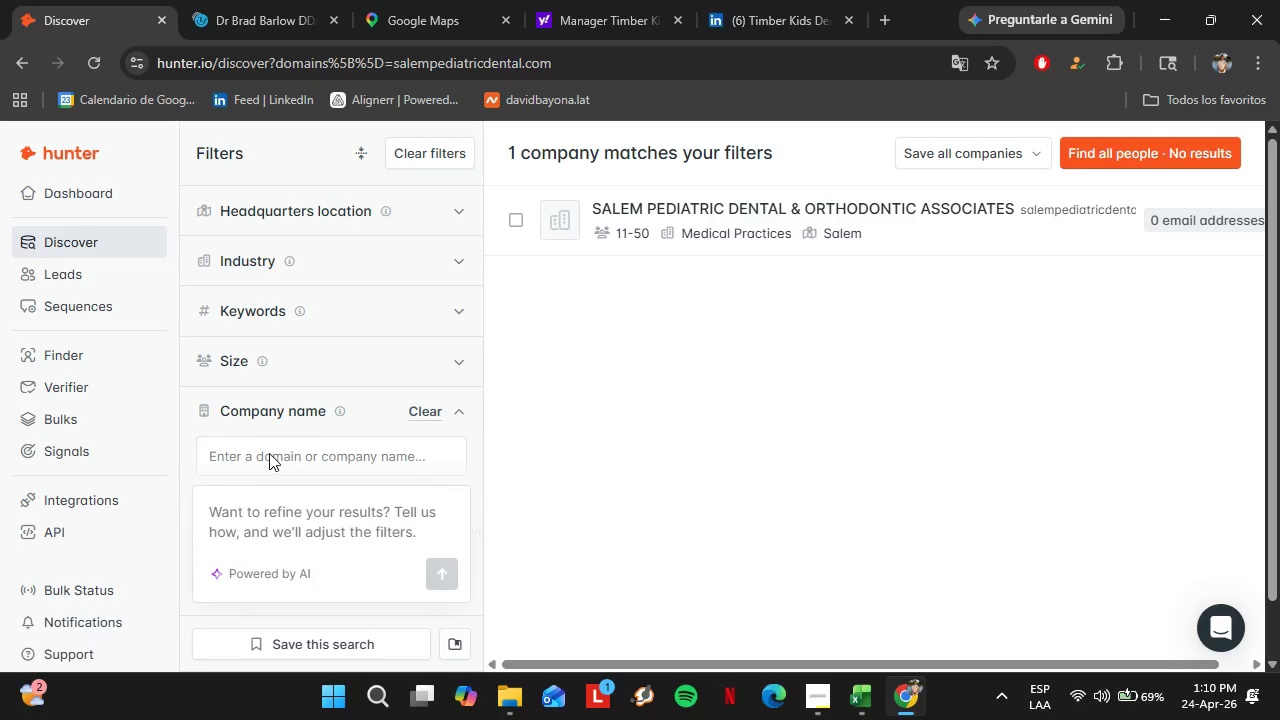 
double_click([269, 453])
 